 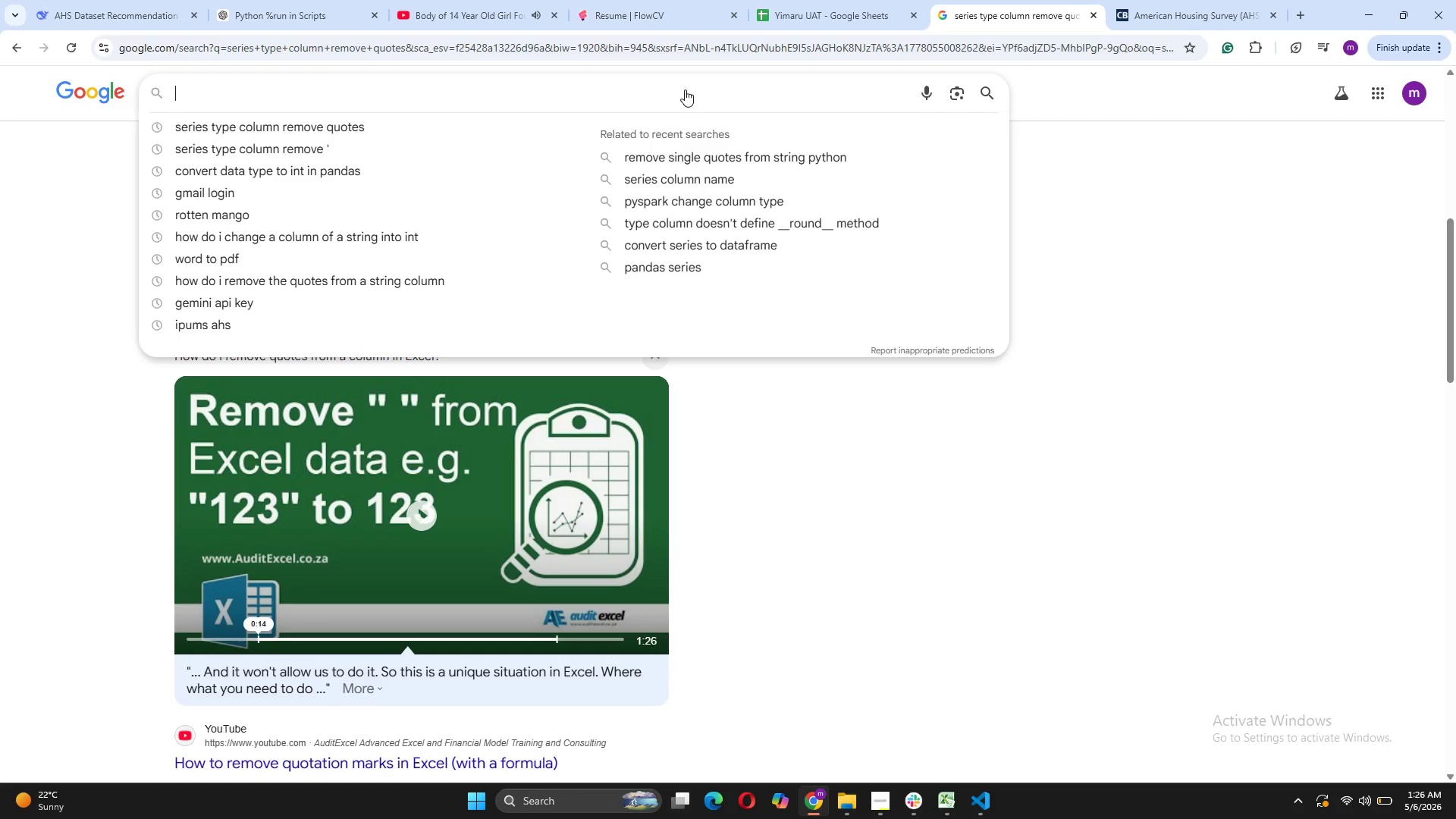 
key(Control+V)
 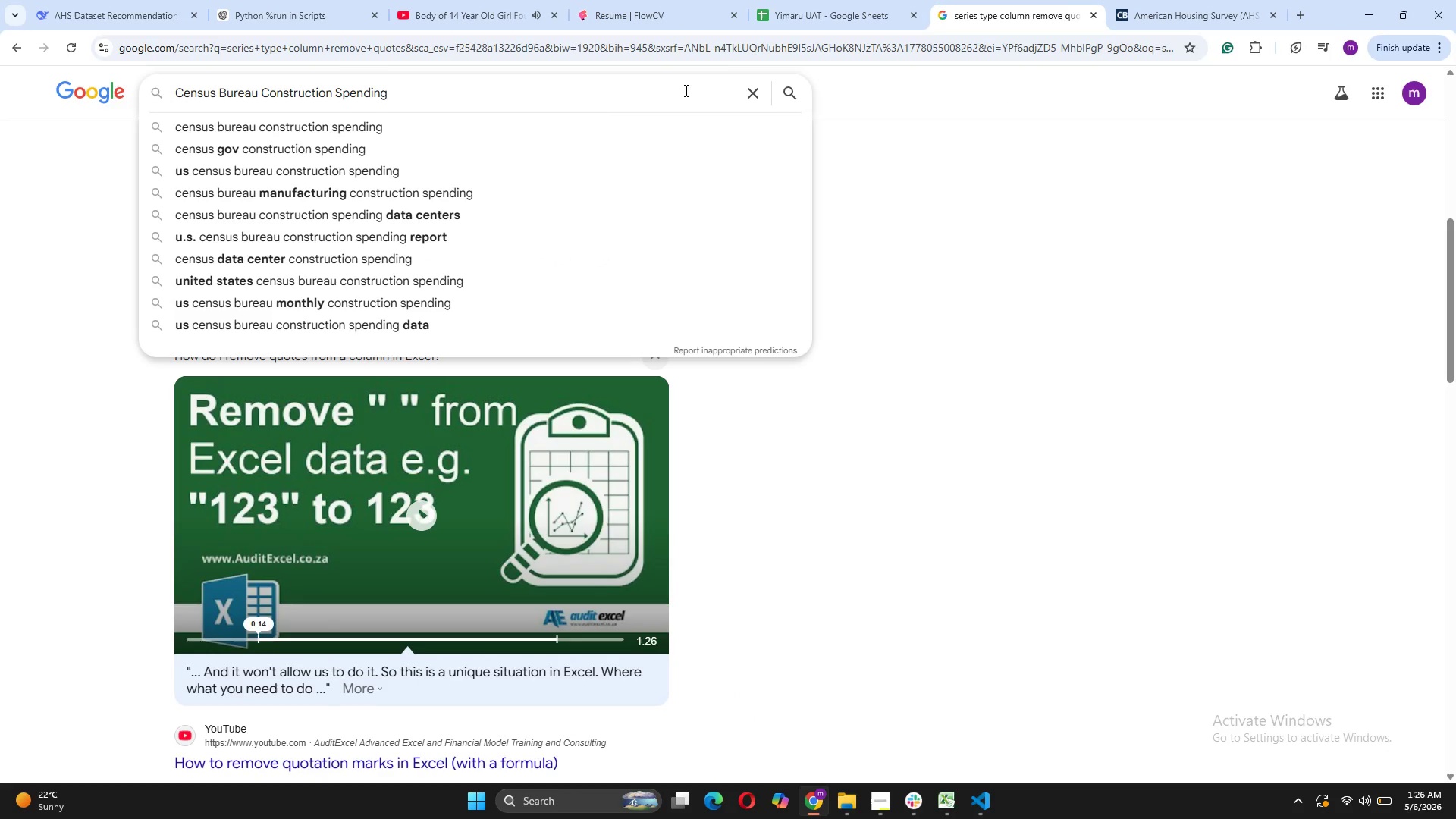 
key(Enter)
 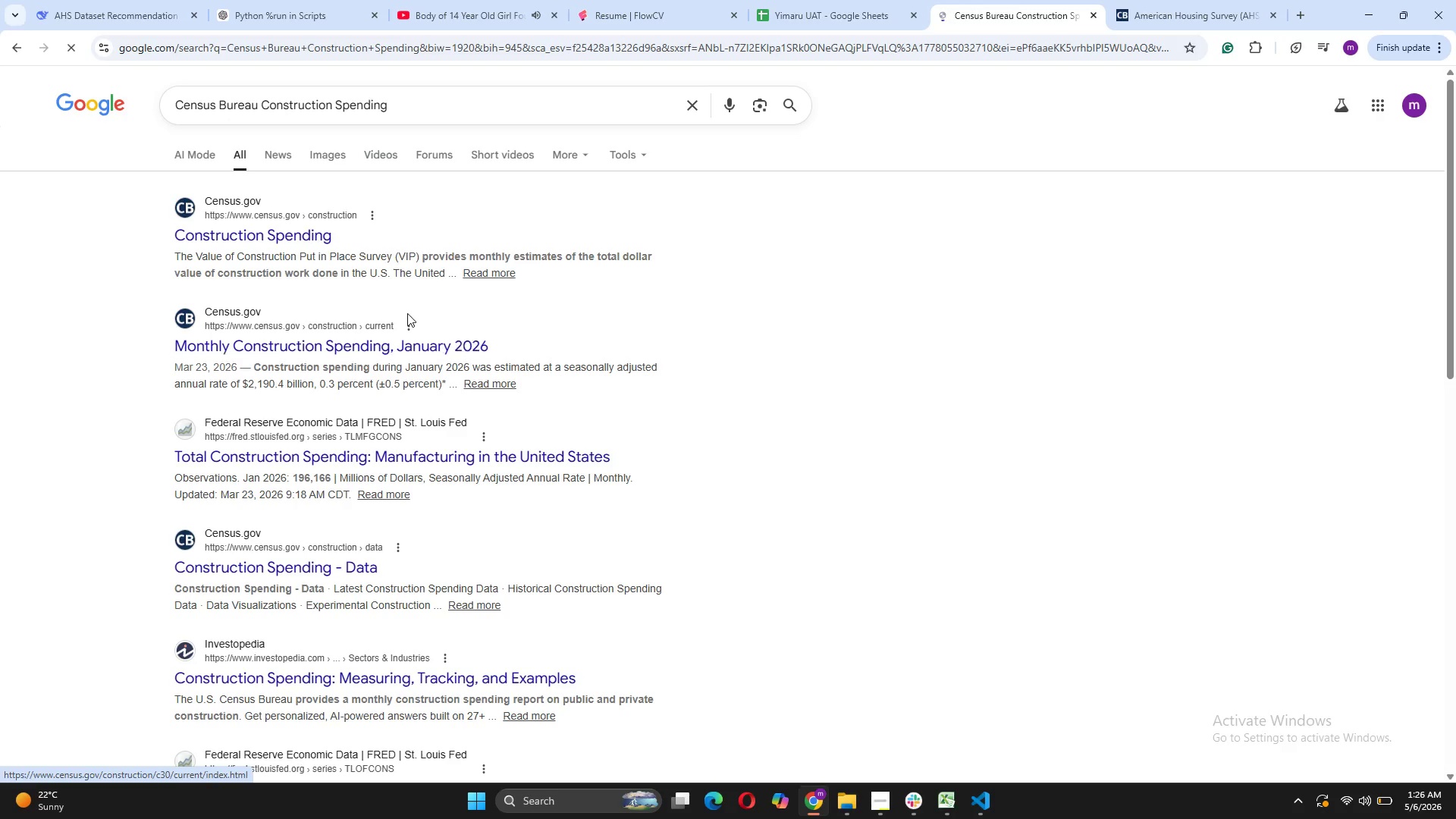 
wait(7.28)
 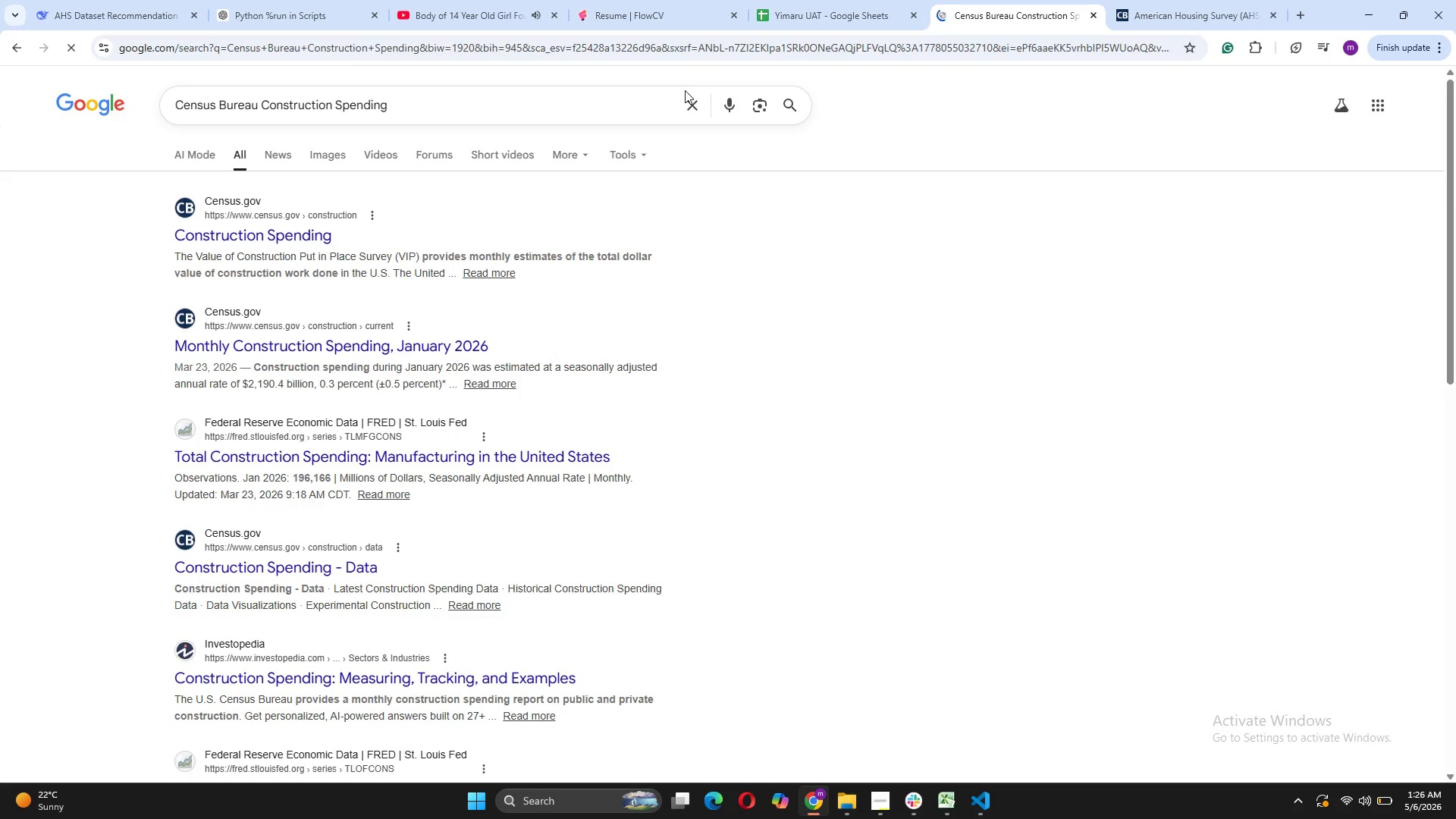 
left_click([309, 229])
 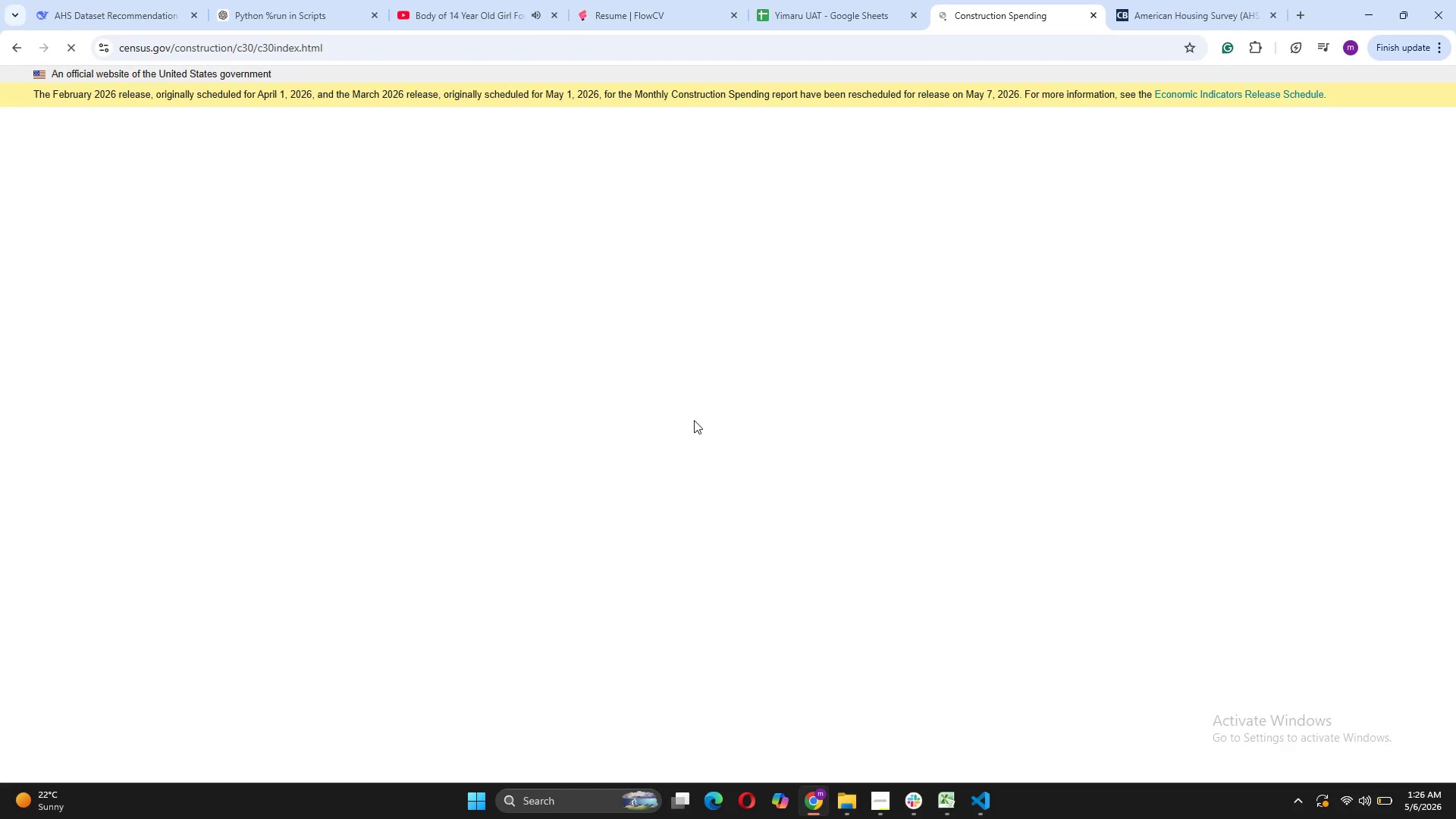 
wait(7.41)
 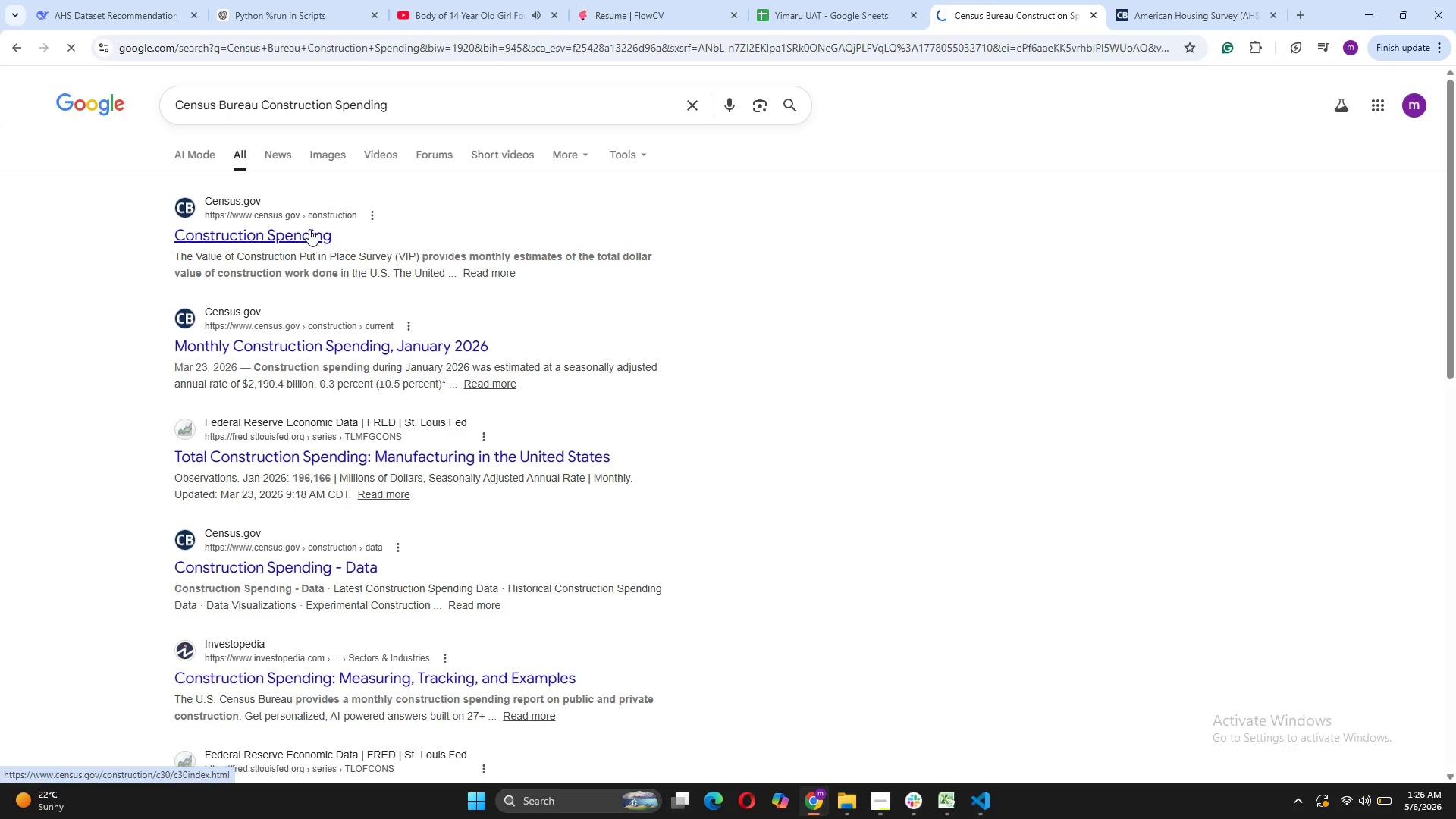 
scroll: coordinate [902, 510], scroll_direction: down, amount: 3.0
 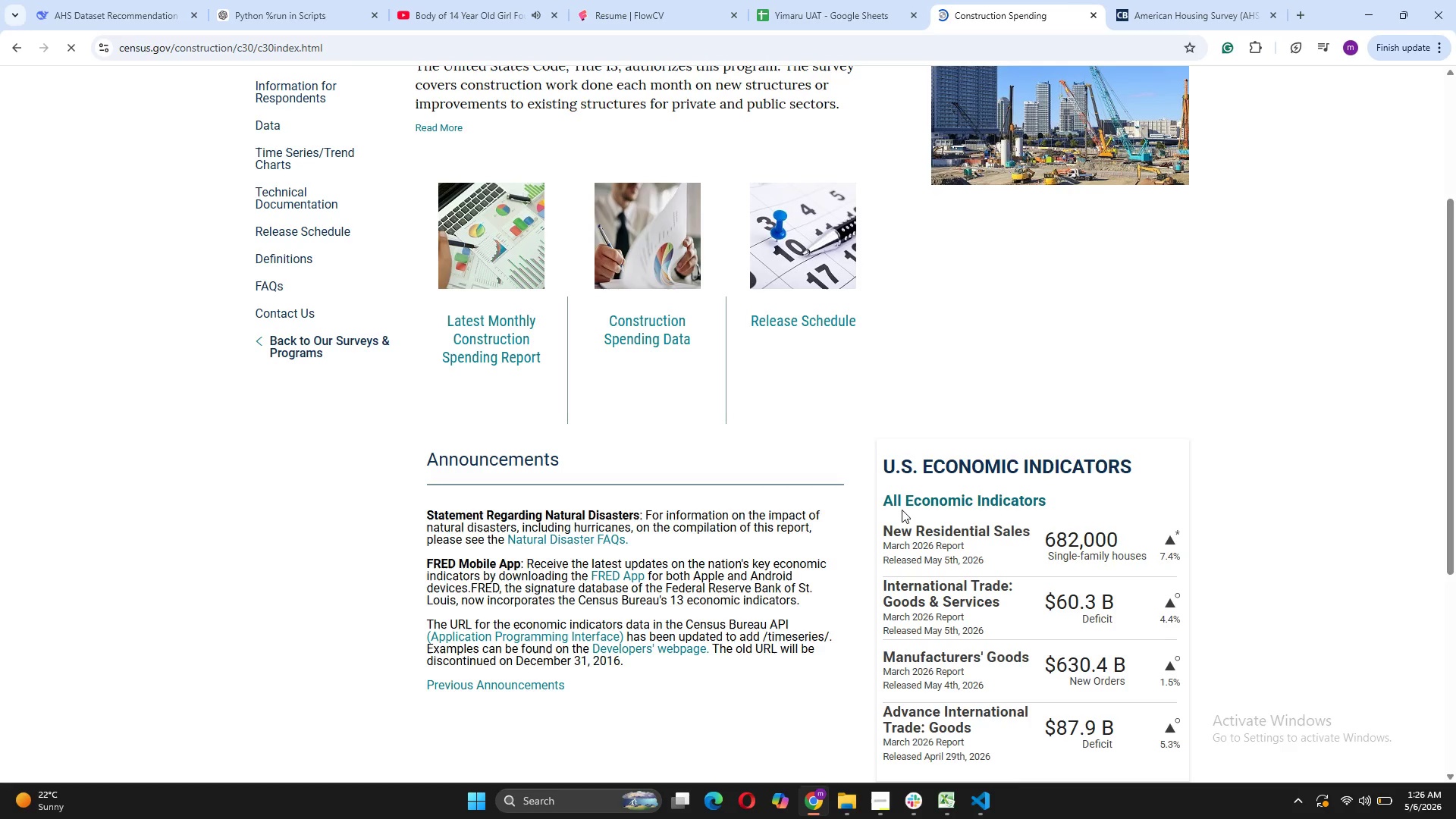 
scroll: coordinate [902, 510], scroll_direction: up, amount: 2.0
 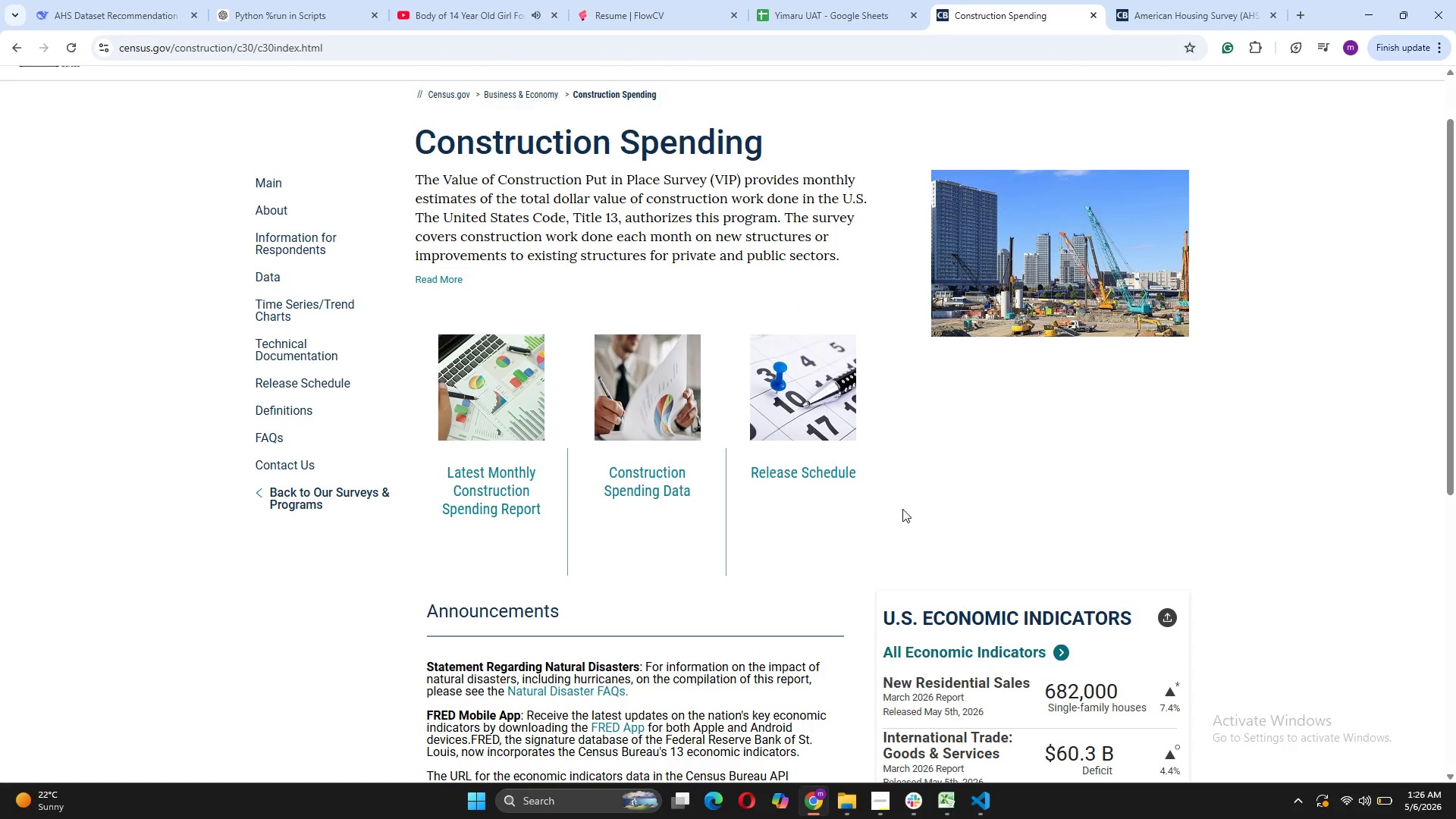 
wait(7.49)
 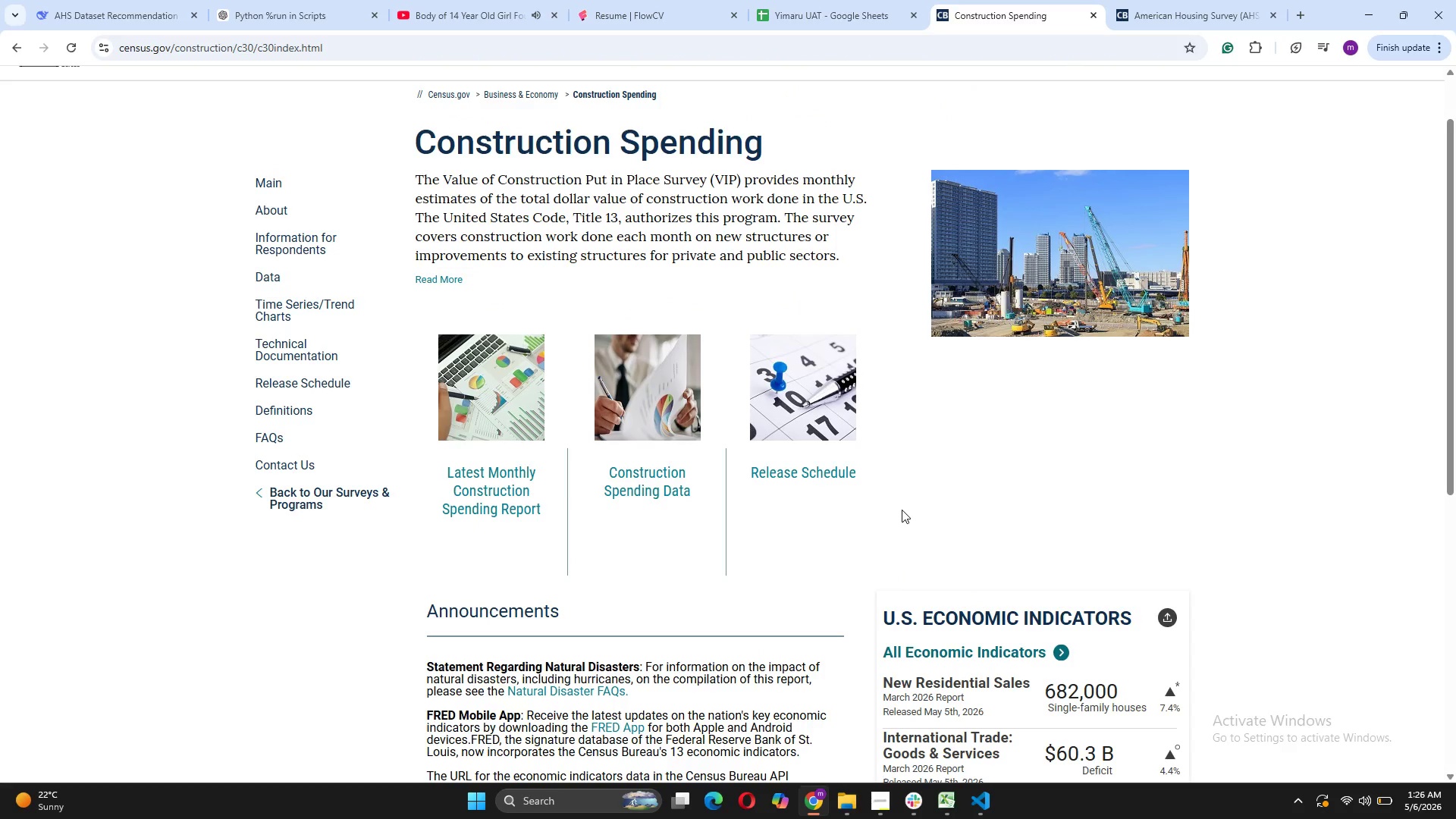 
left_click([663, 482])
 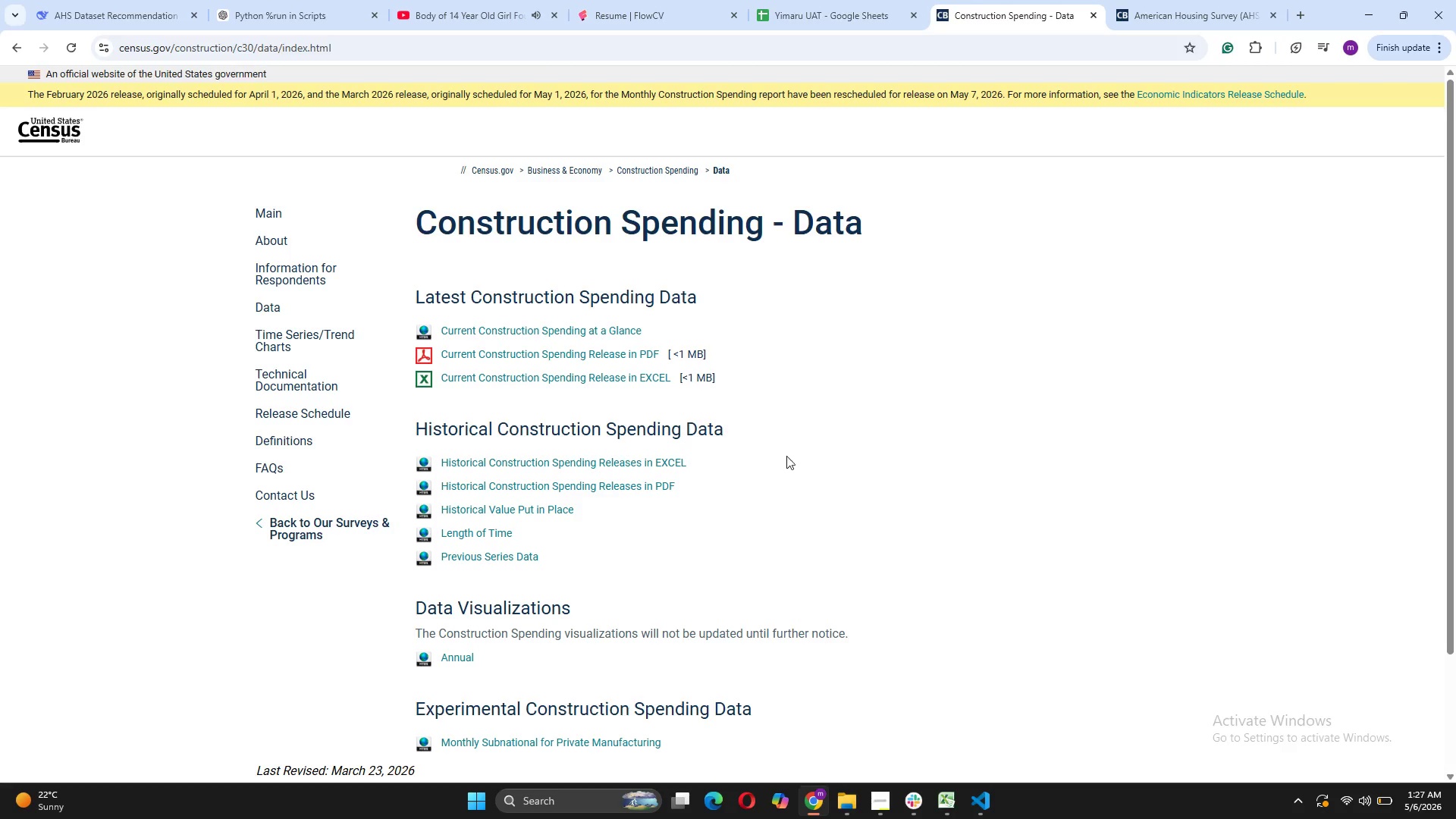 
wait(25.94)
 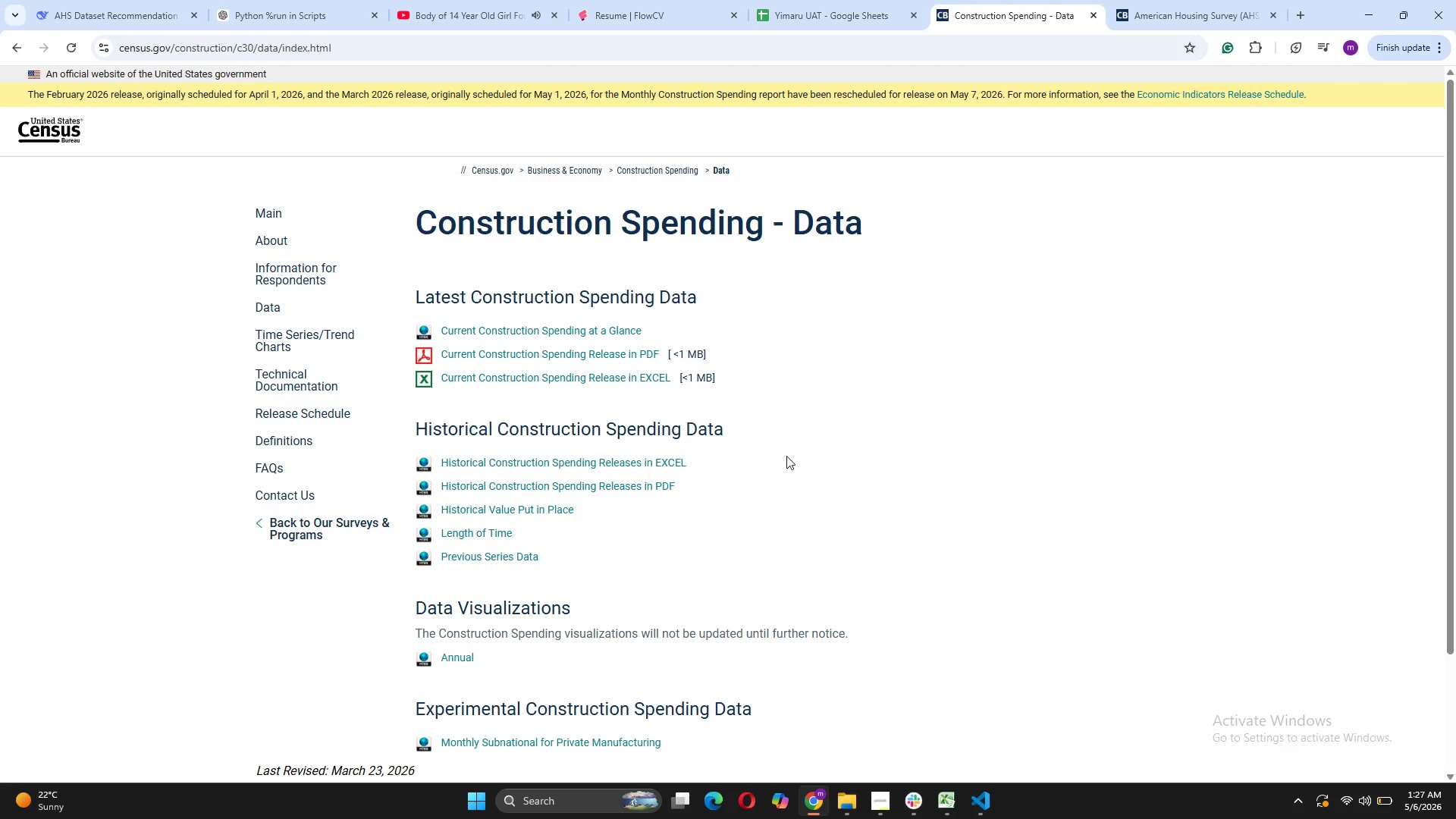 
left_click([648, 462])
 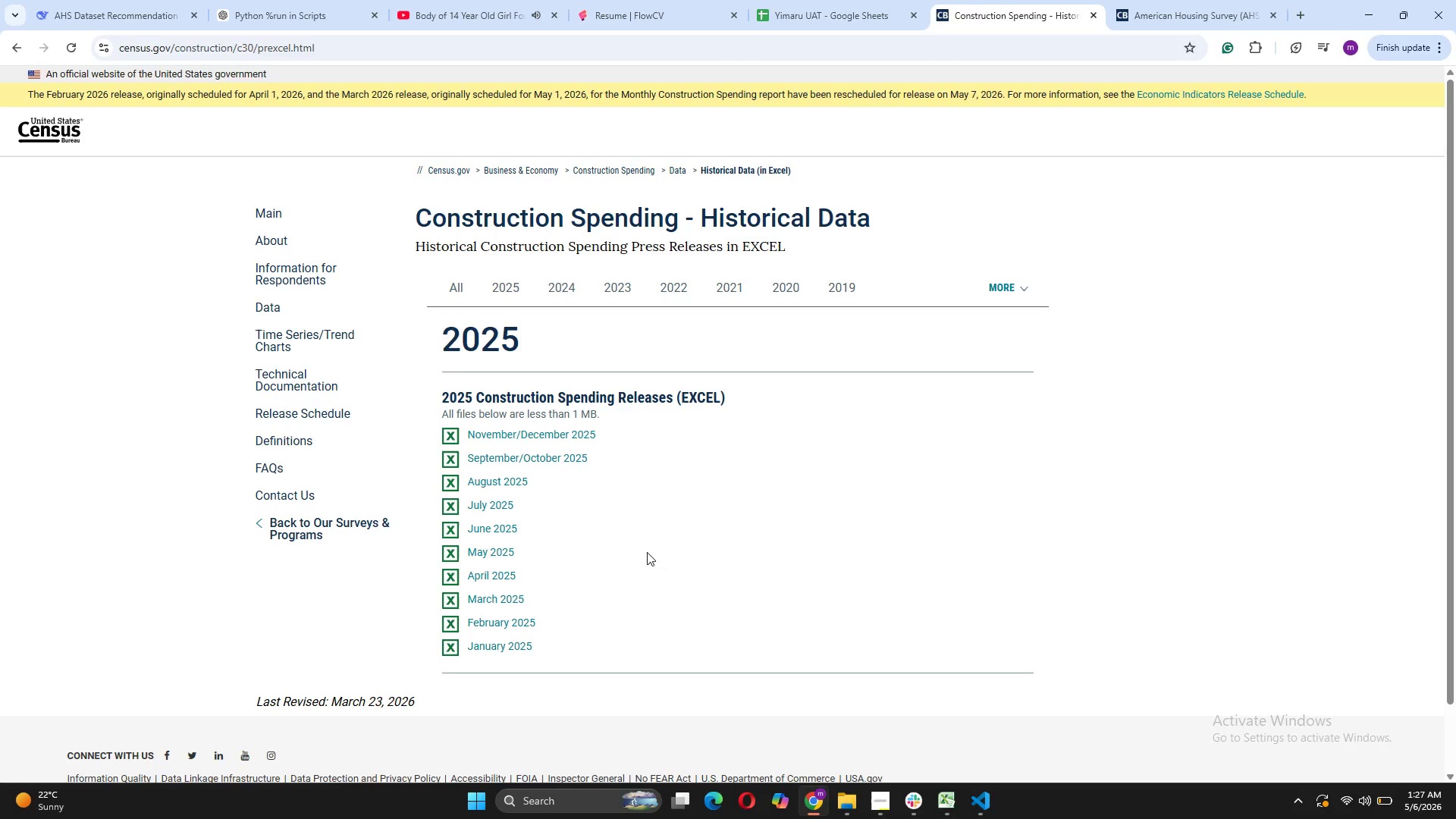 
wait(6.53)
 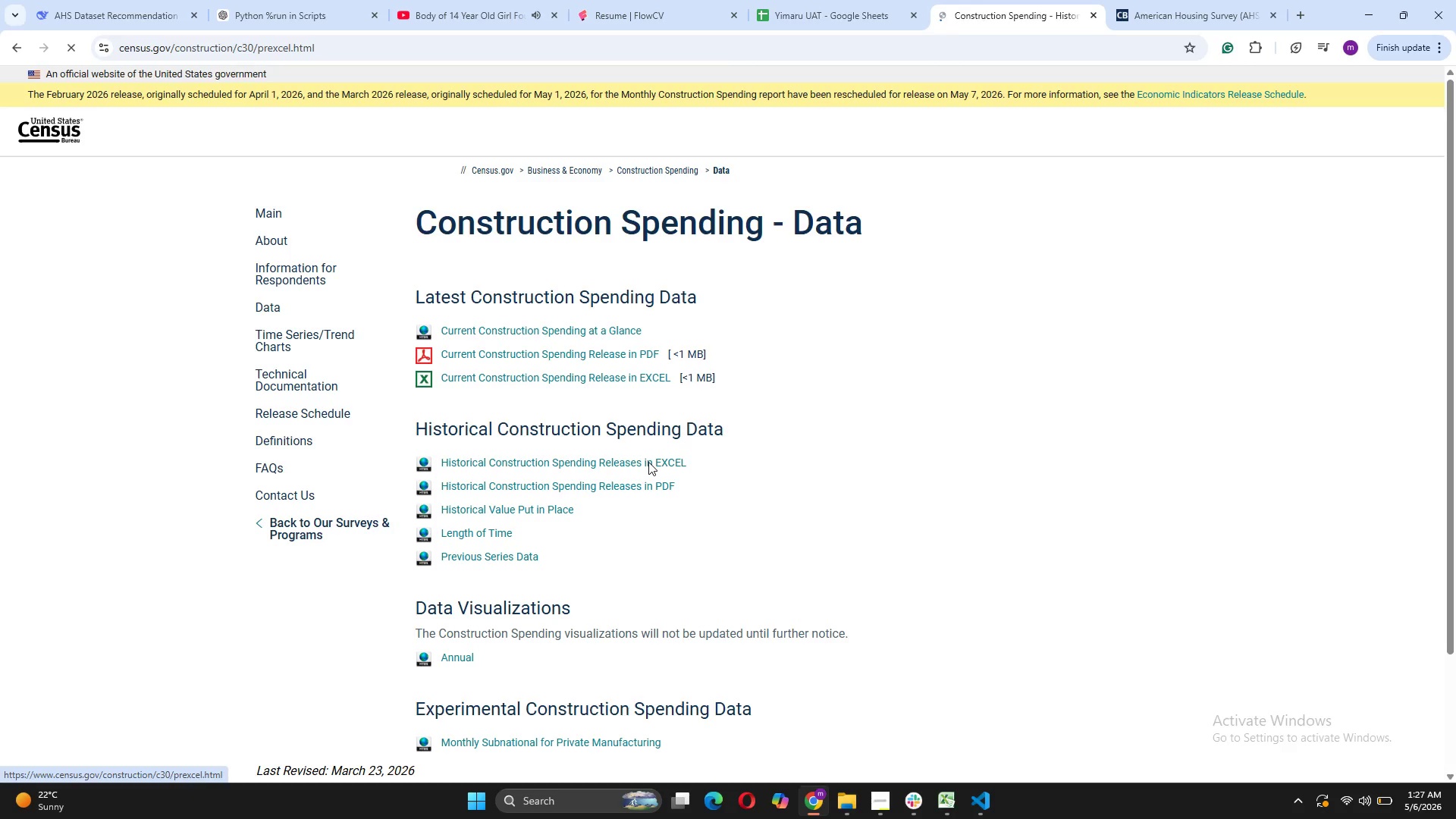 
scroll: coordinate [648, 541], scroll_direction: down, amount: 4.0
 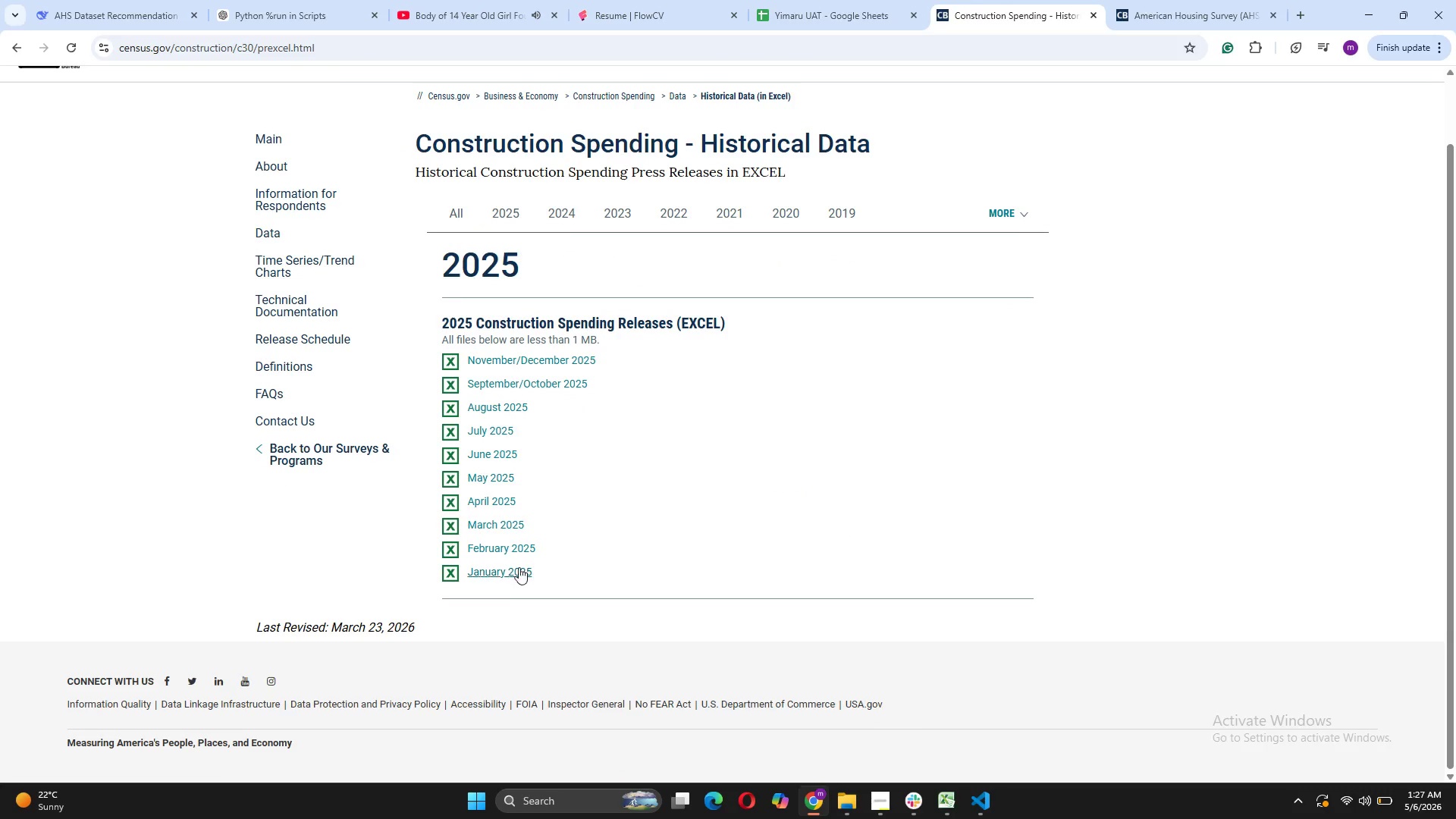 
left_click([516, 568])
 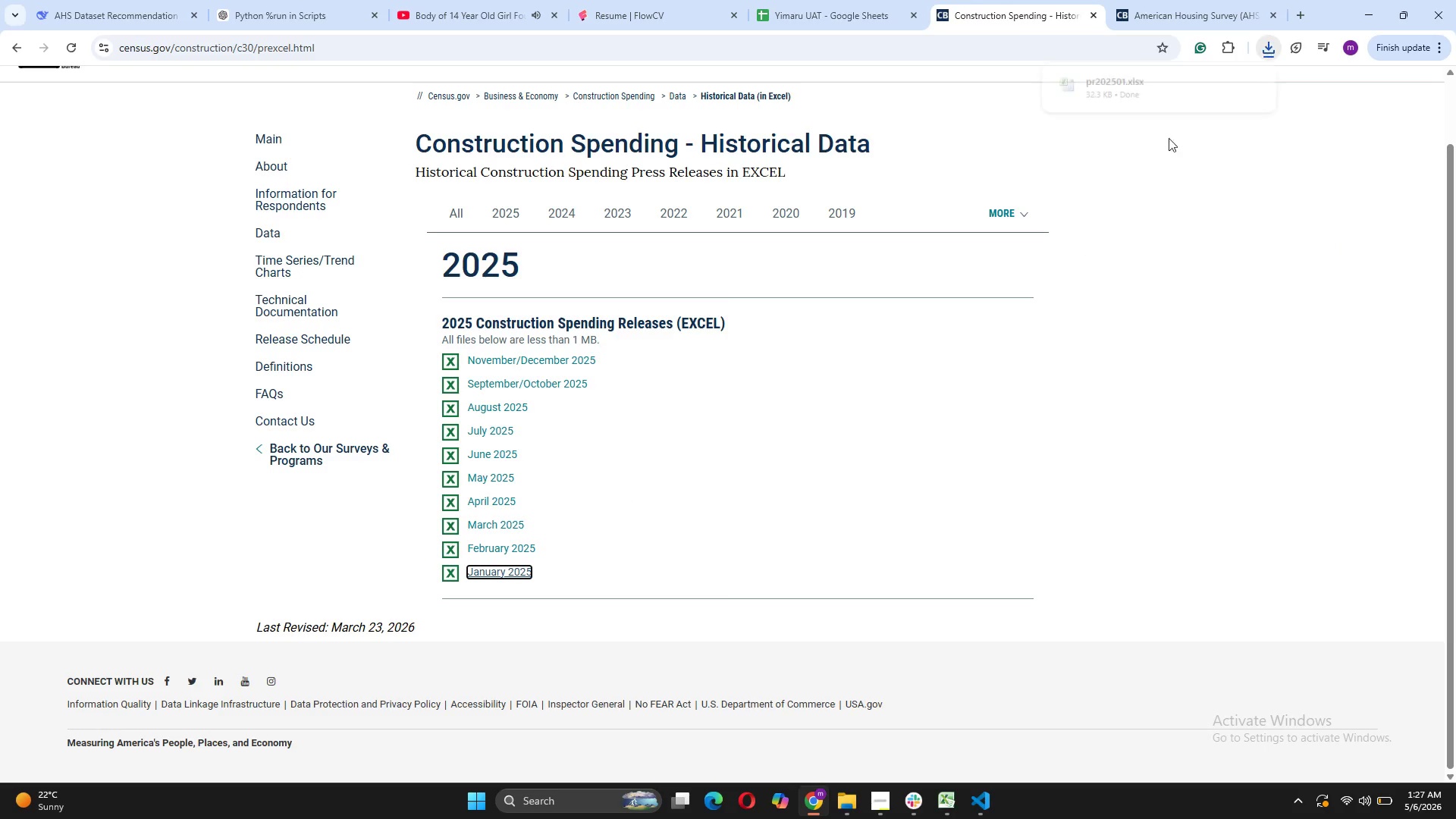 
left_click([1122, 80])
 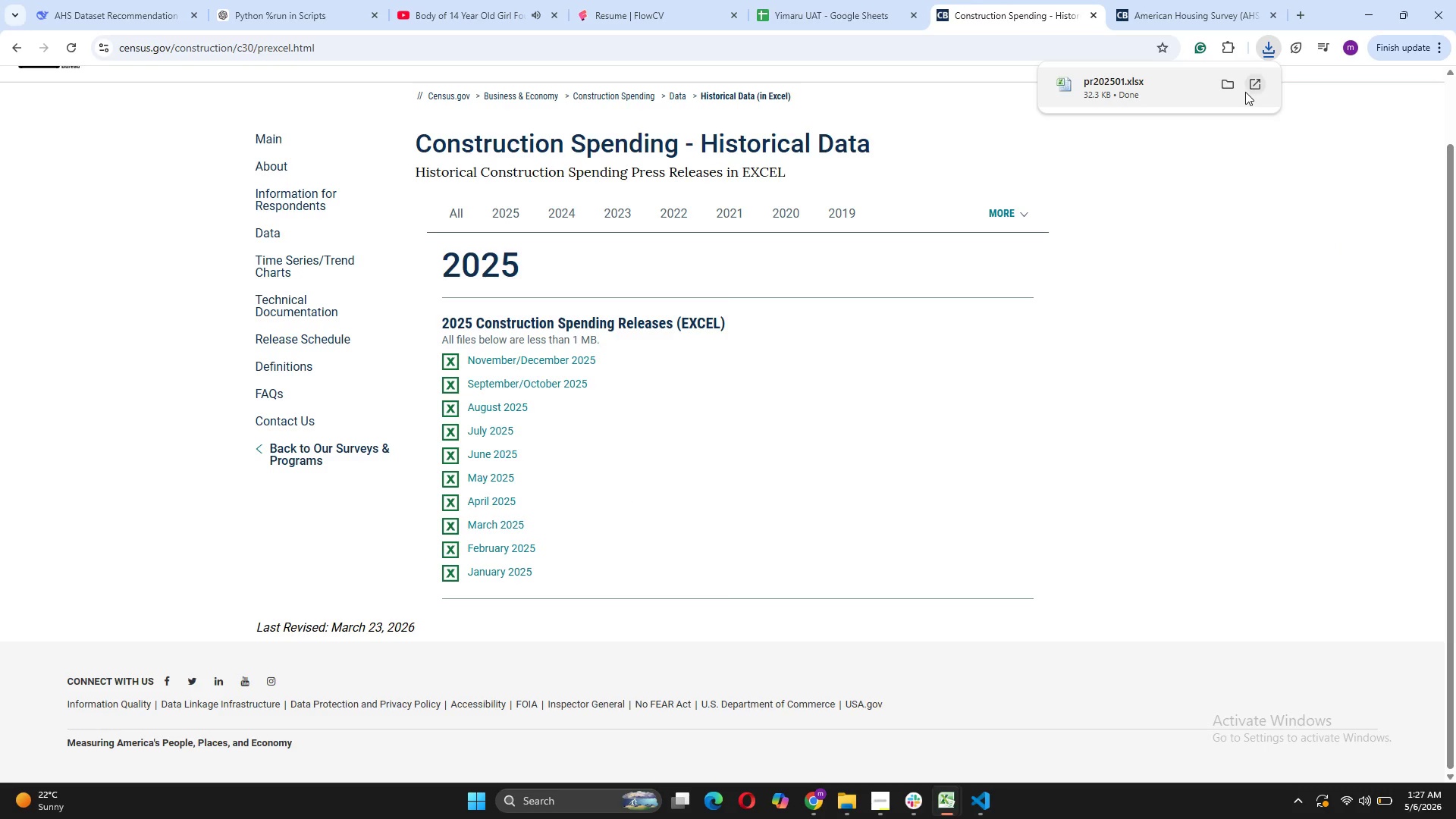 
left_click([1225, 89])
 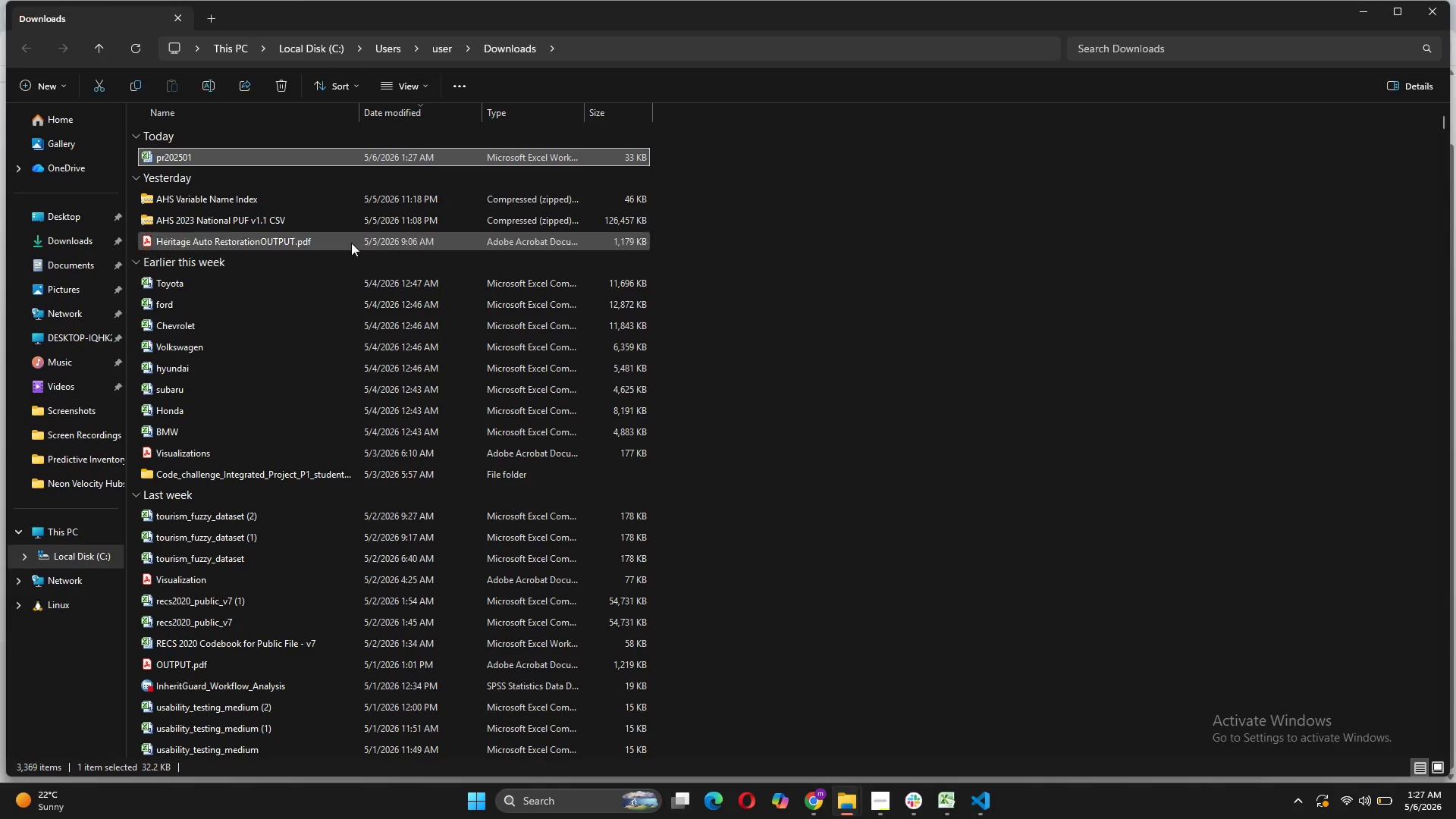 
double_click([301, 157])
 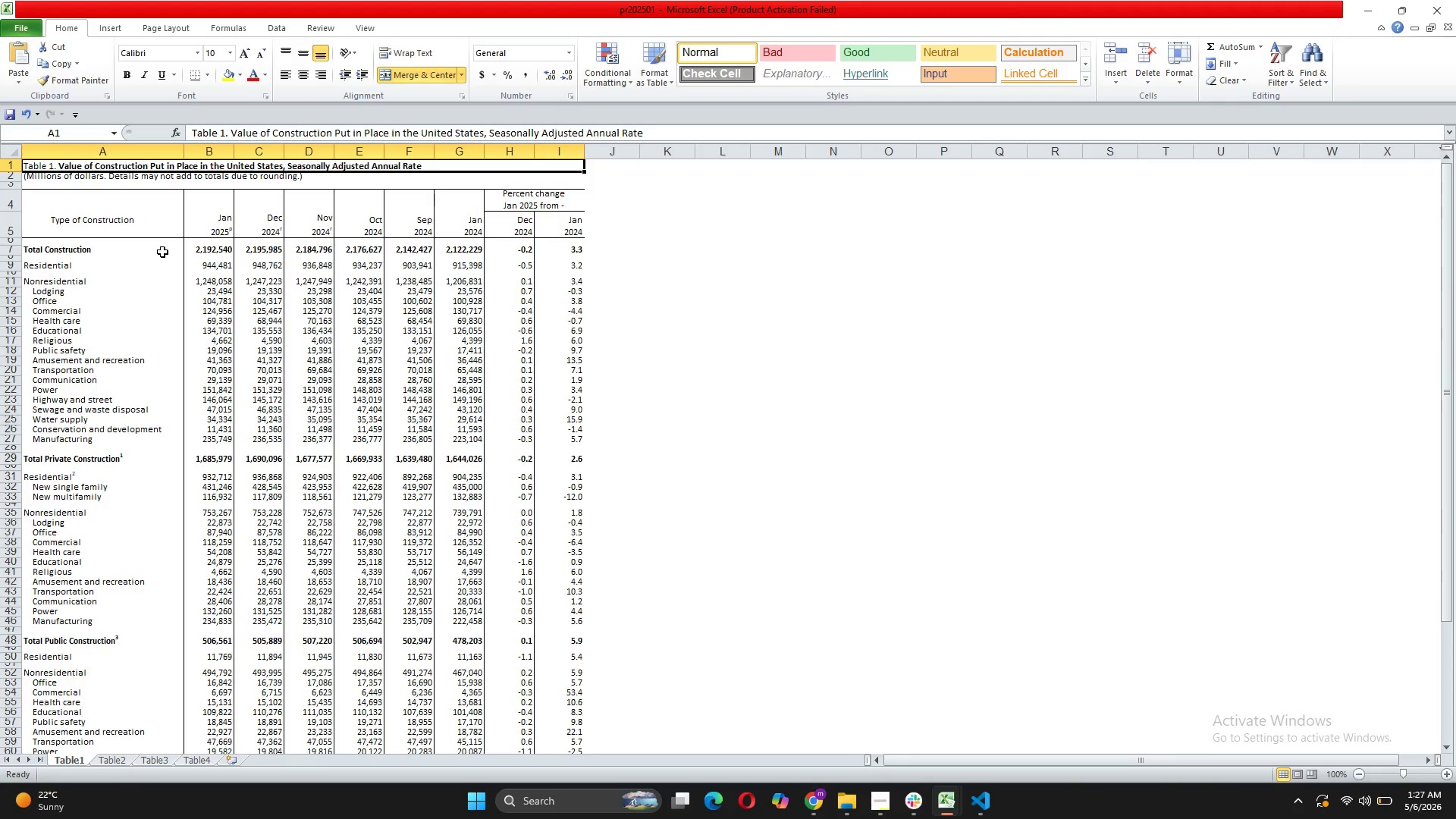 
wait(6.45)
 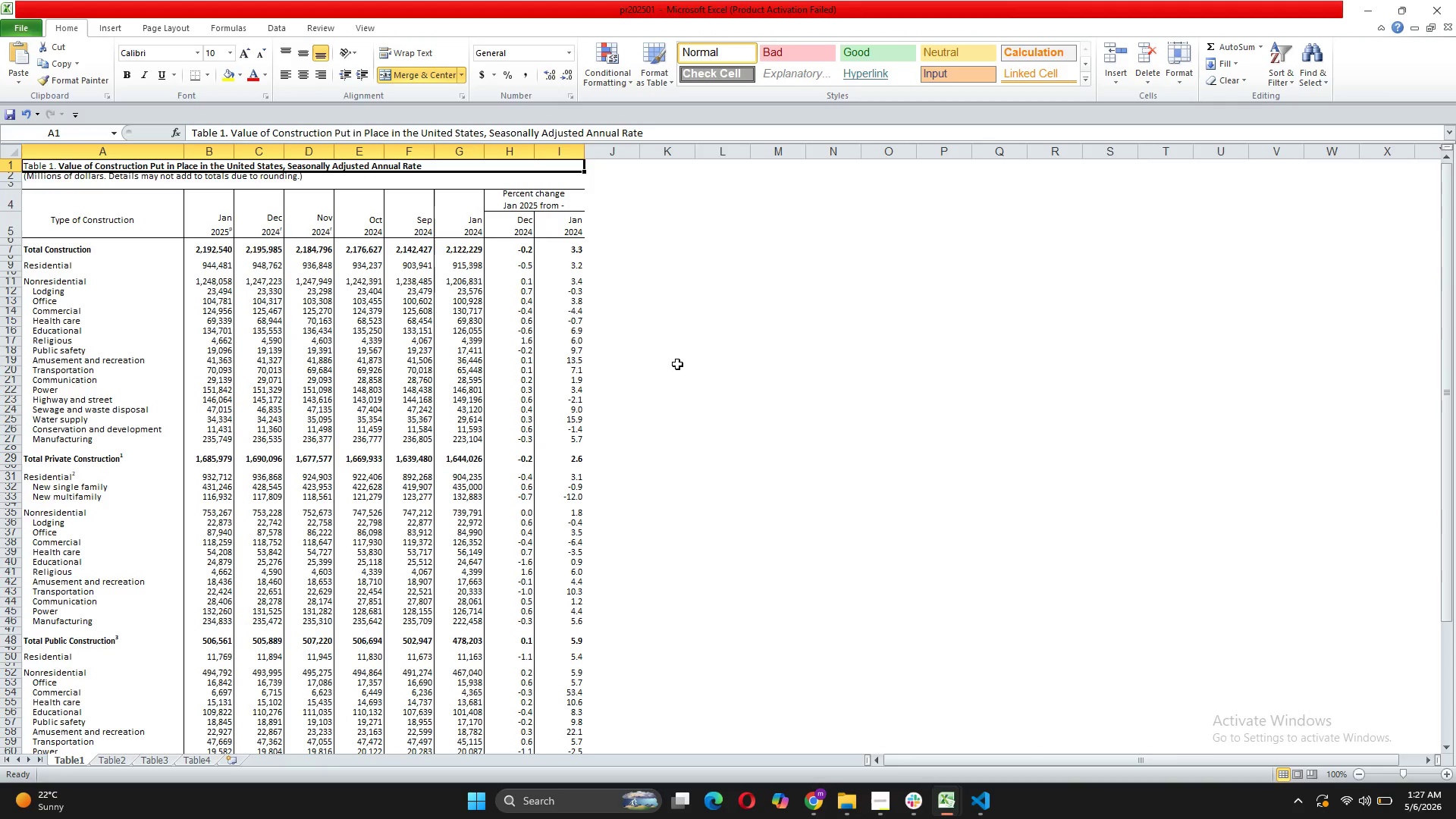 
scroll: coordinate [371, 384], scroll_direction: down, amount: 4.0
 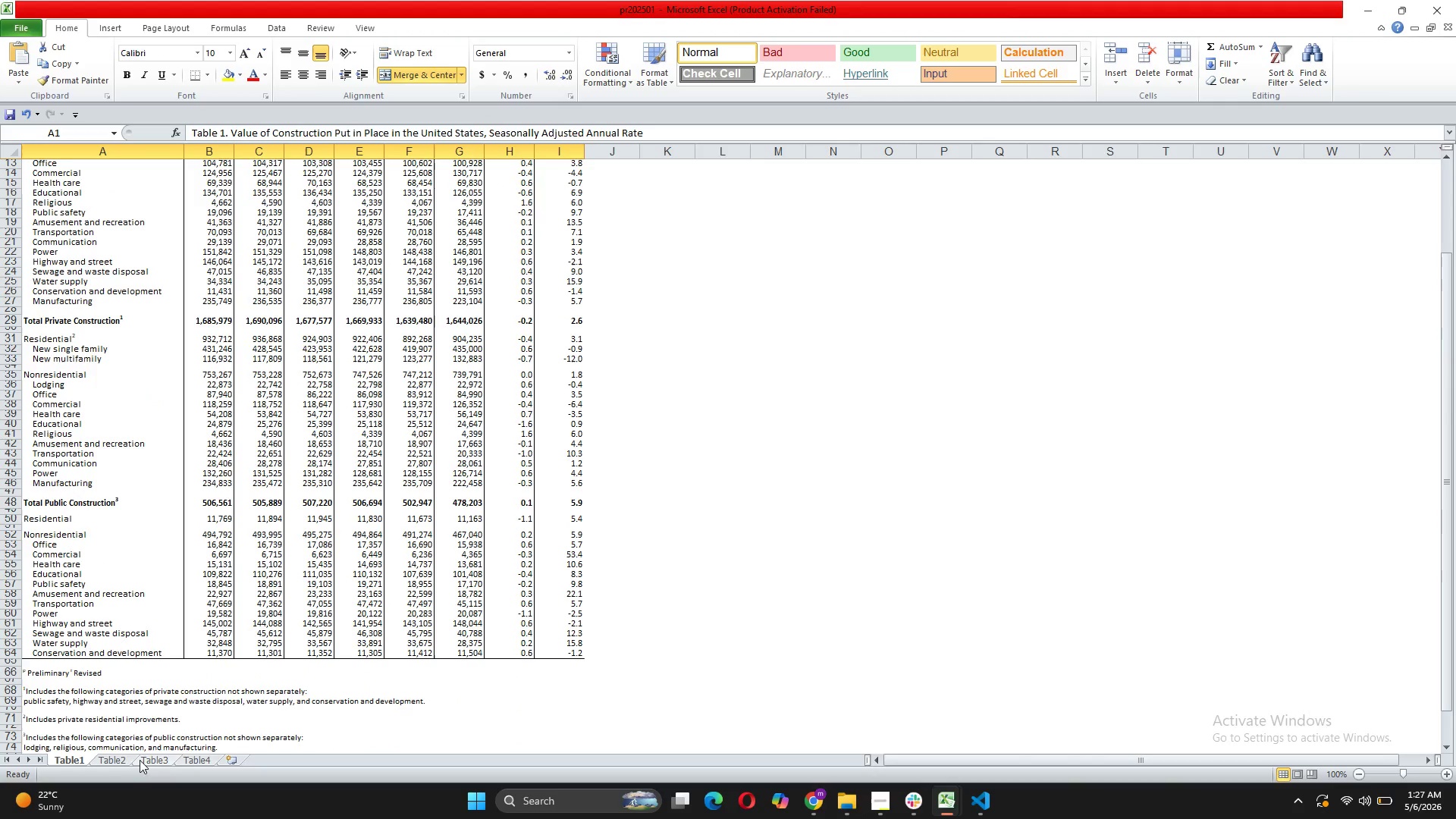 
left_click([118, 758])
 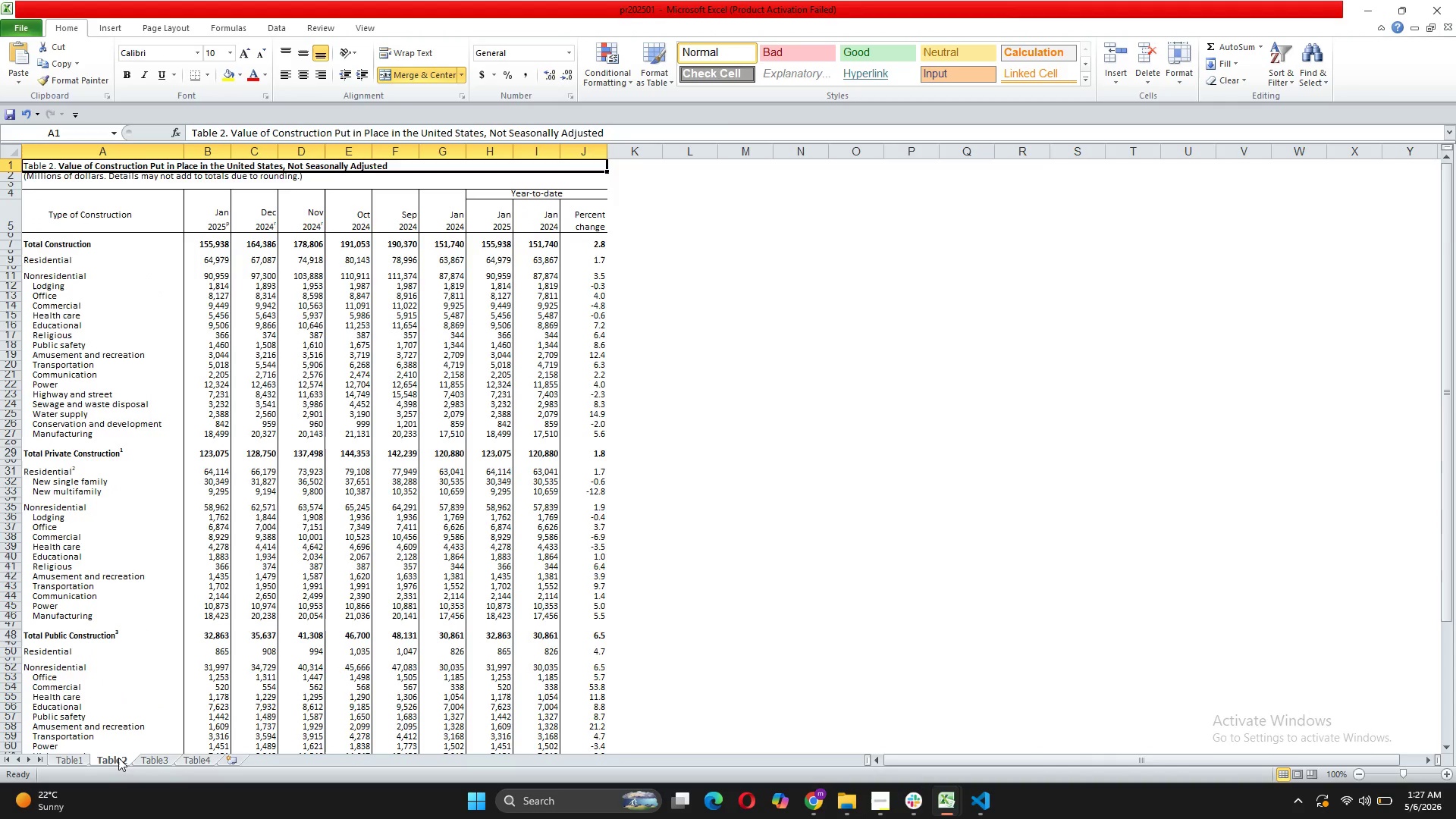 
left_click([148, 760])
 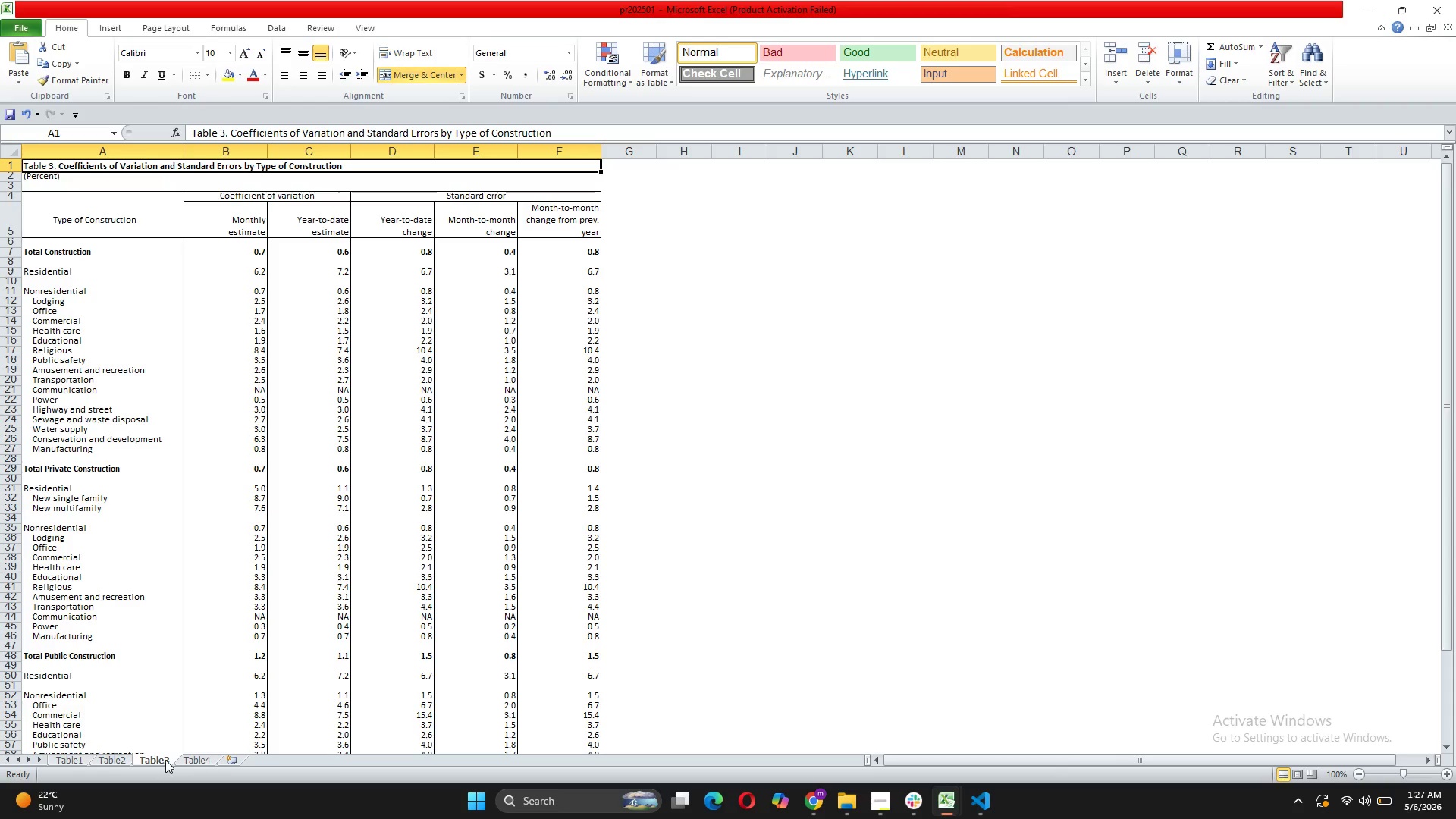 
left_click([185, 761])
 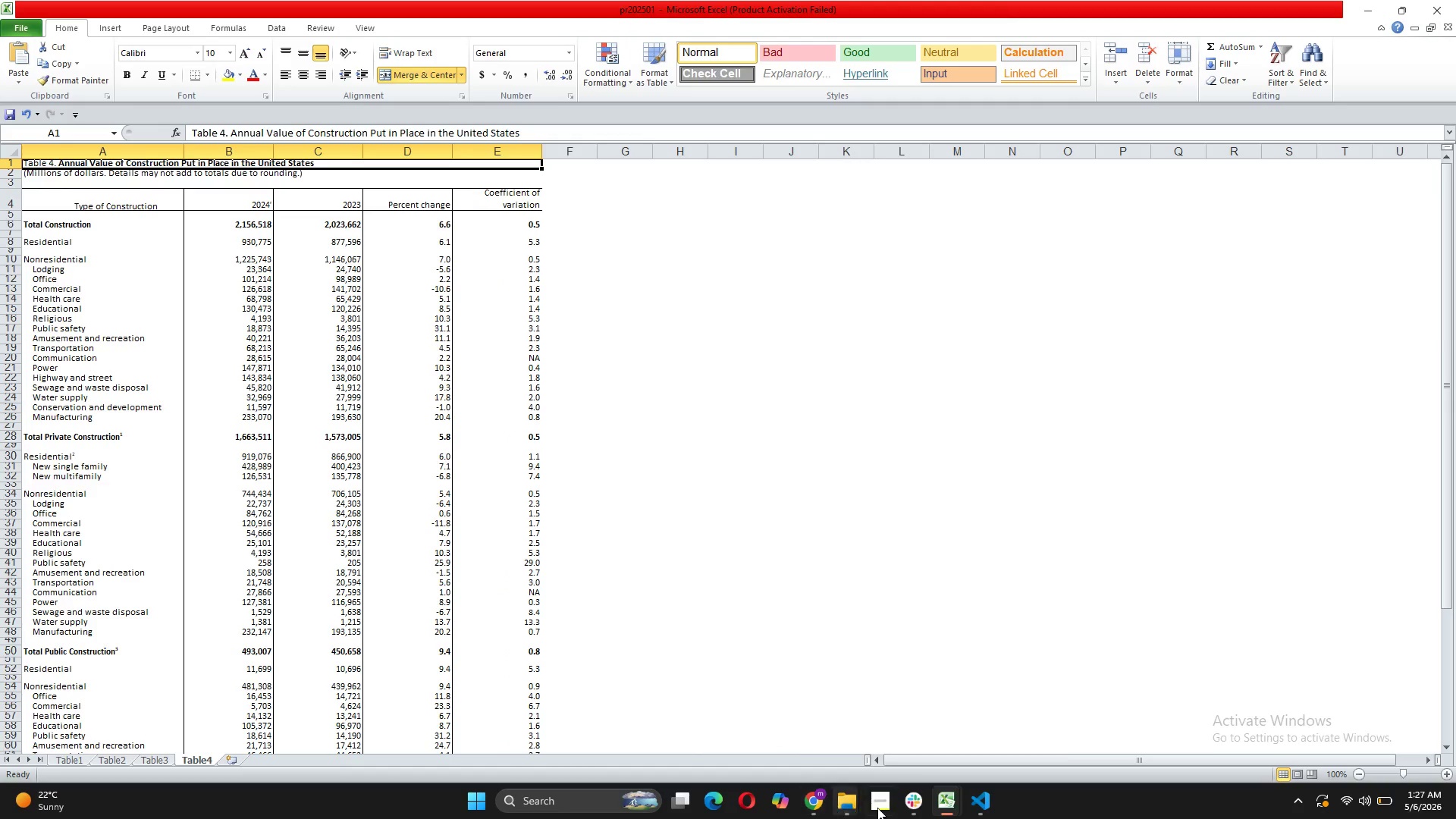 
left_click([843, 730])
 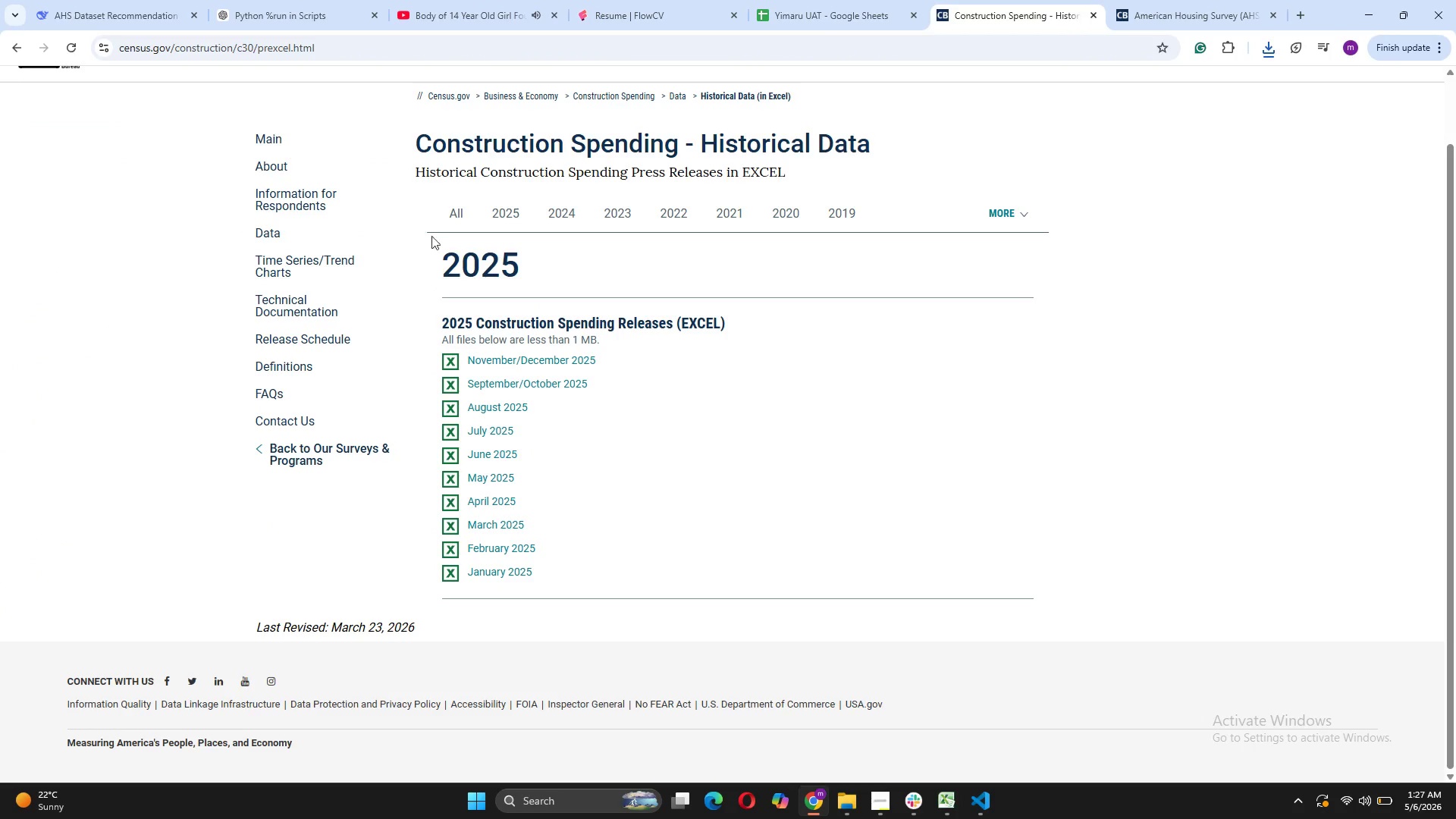 
wait(5.81)
 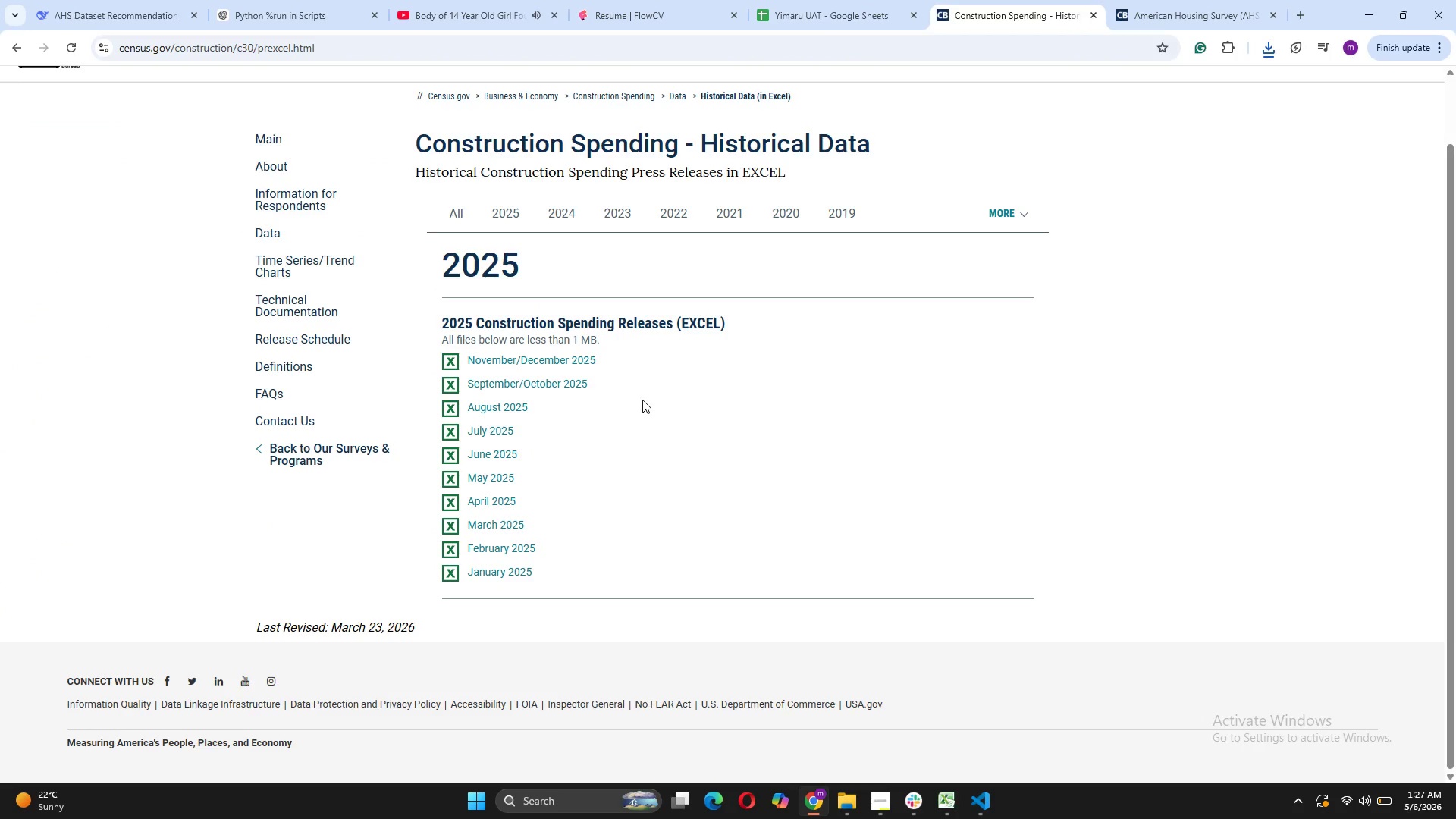 
left_click([17, 49])
 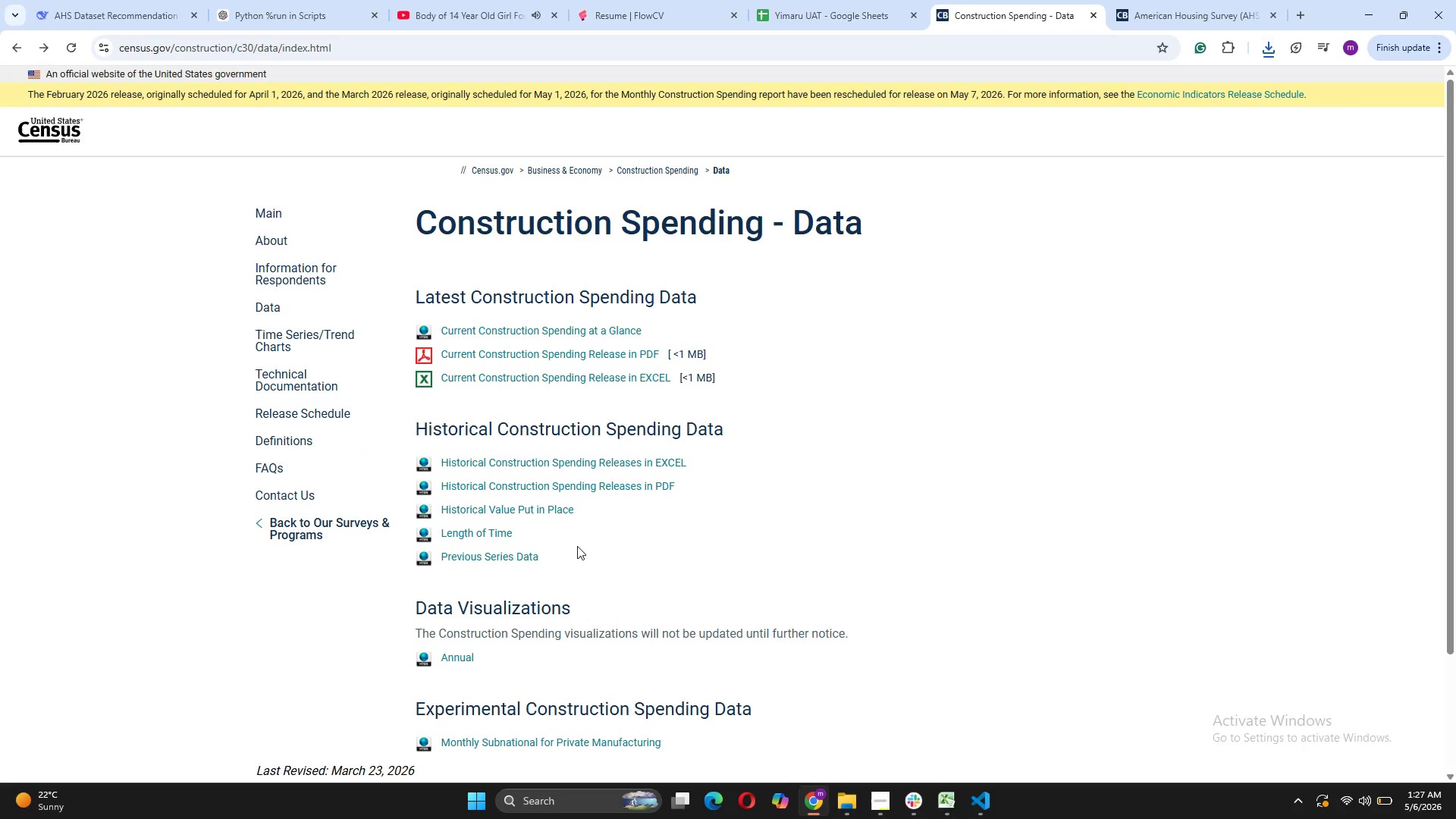 
wait(6.28)
 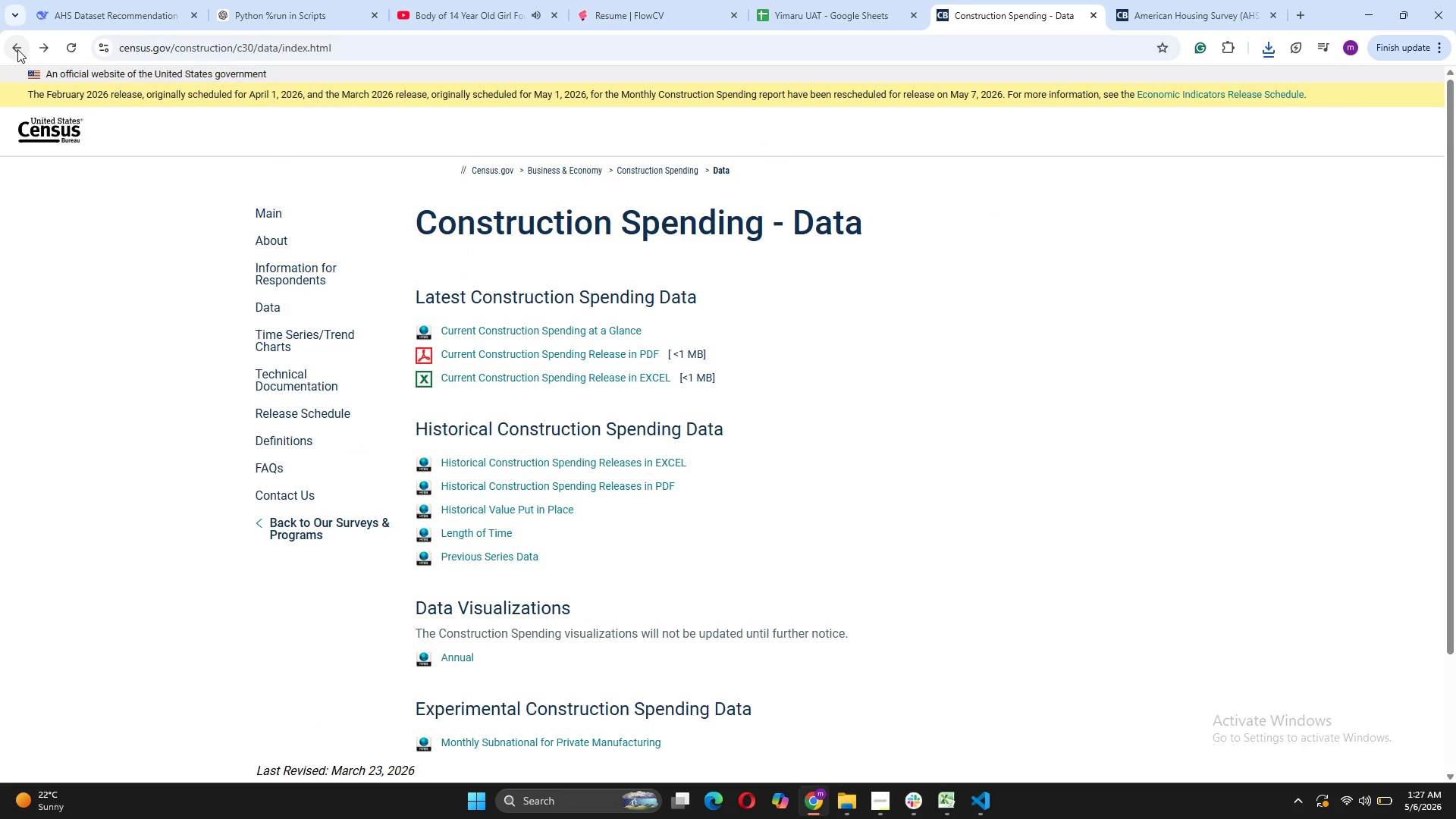 
left_click([450, 662])
 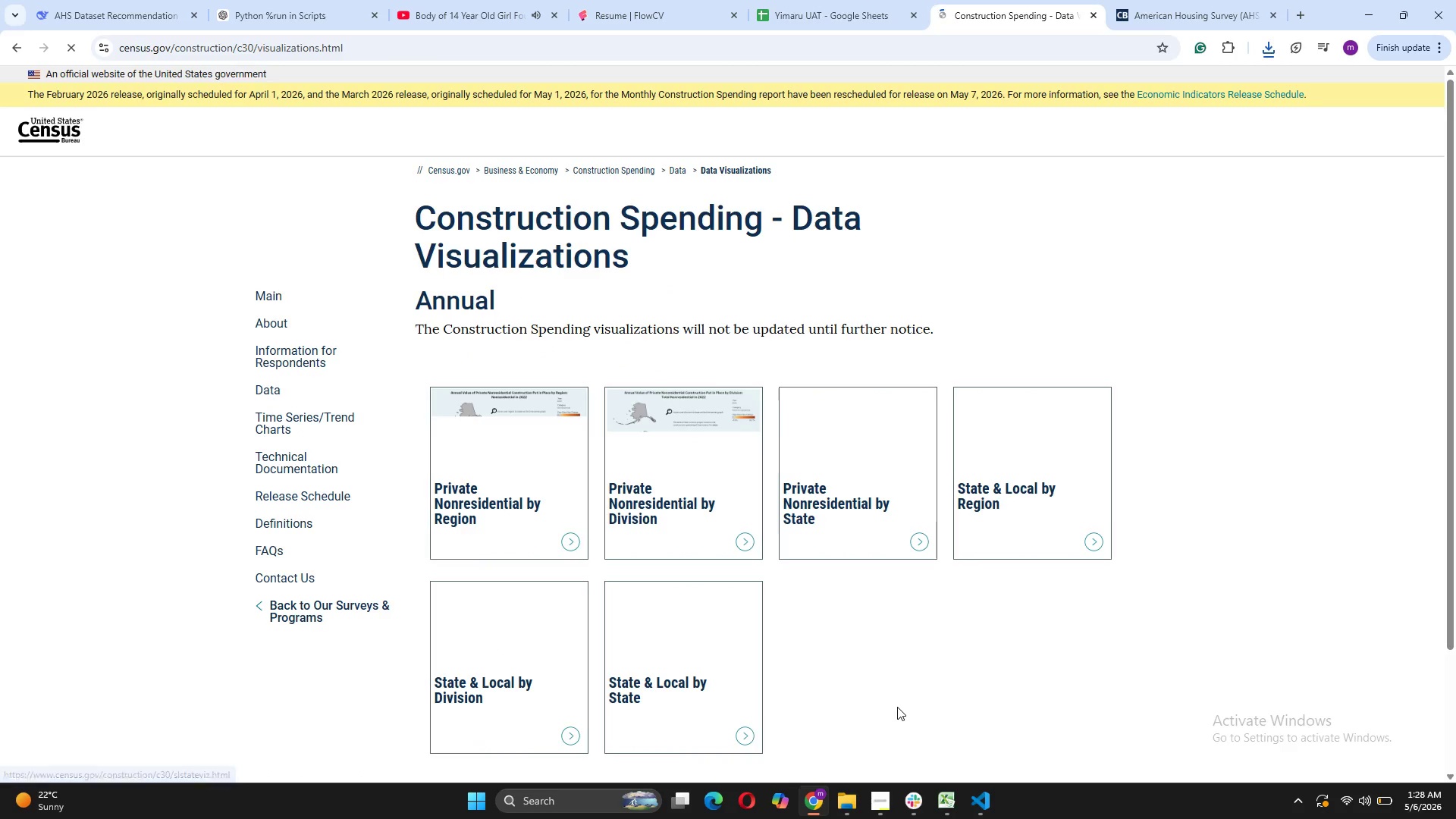 
wait(14.3)
 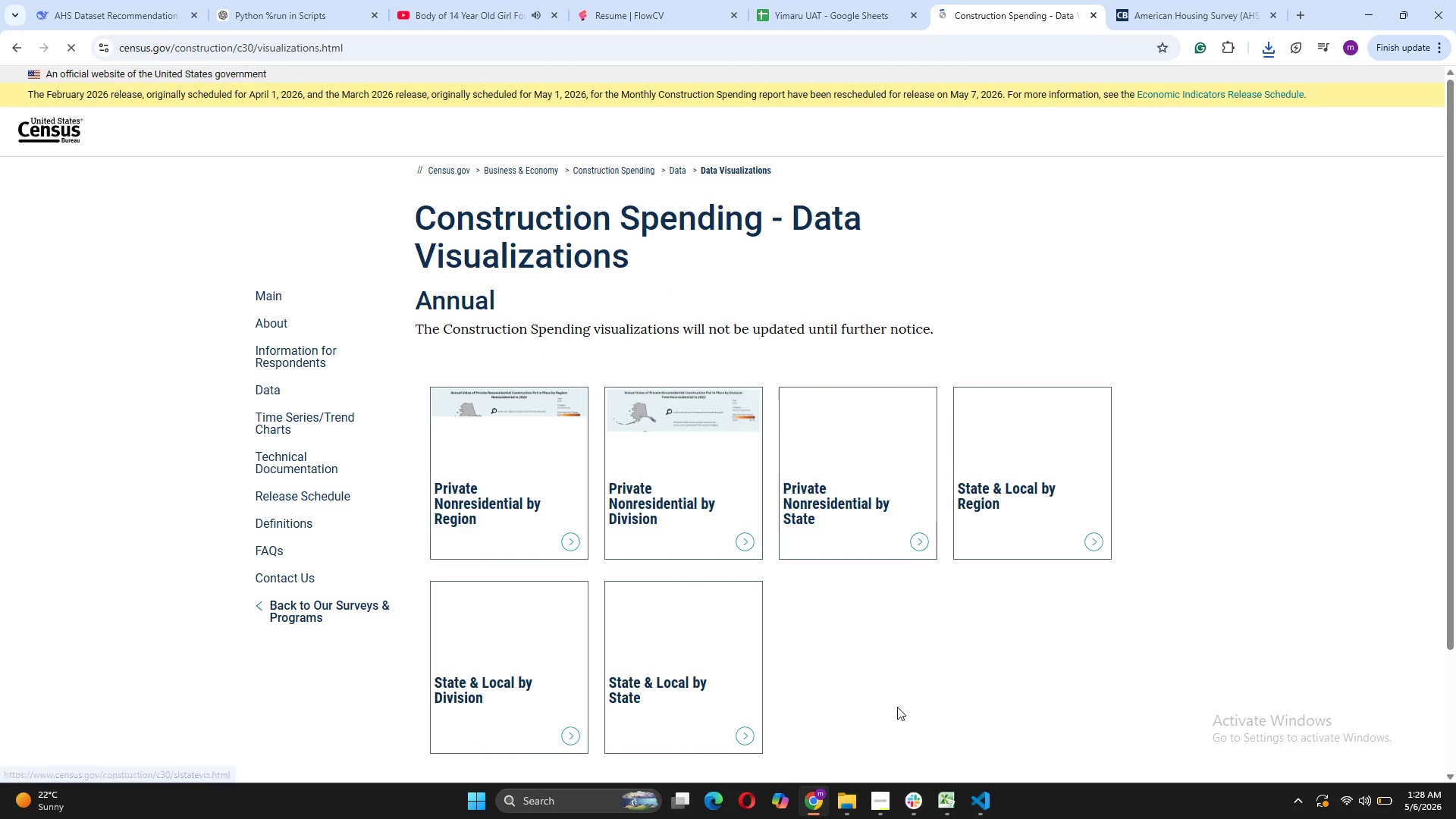 
scroll: coordinate [897, 707], scroll_direction: down, amount: 1.0
 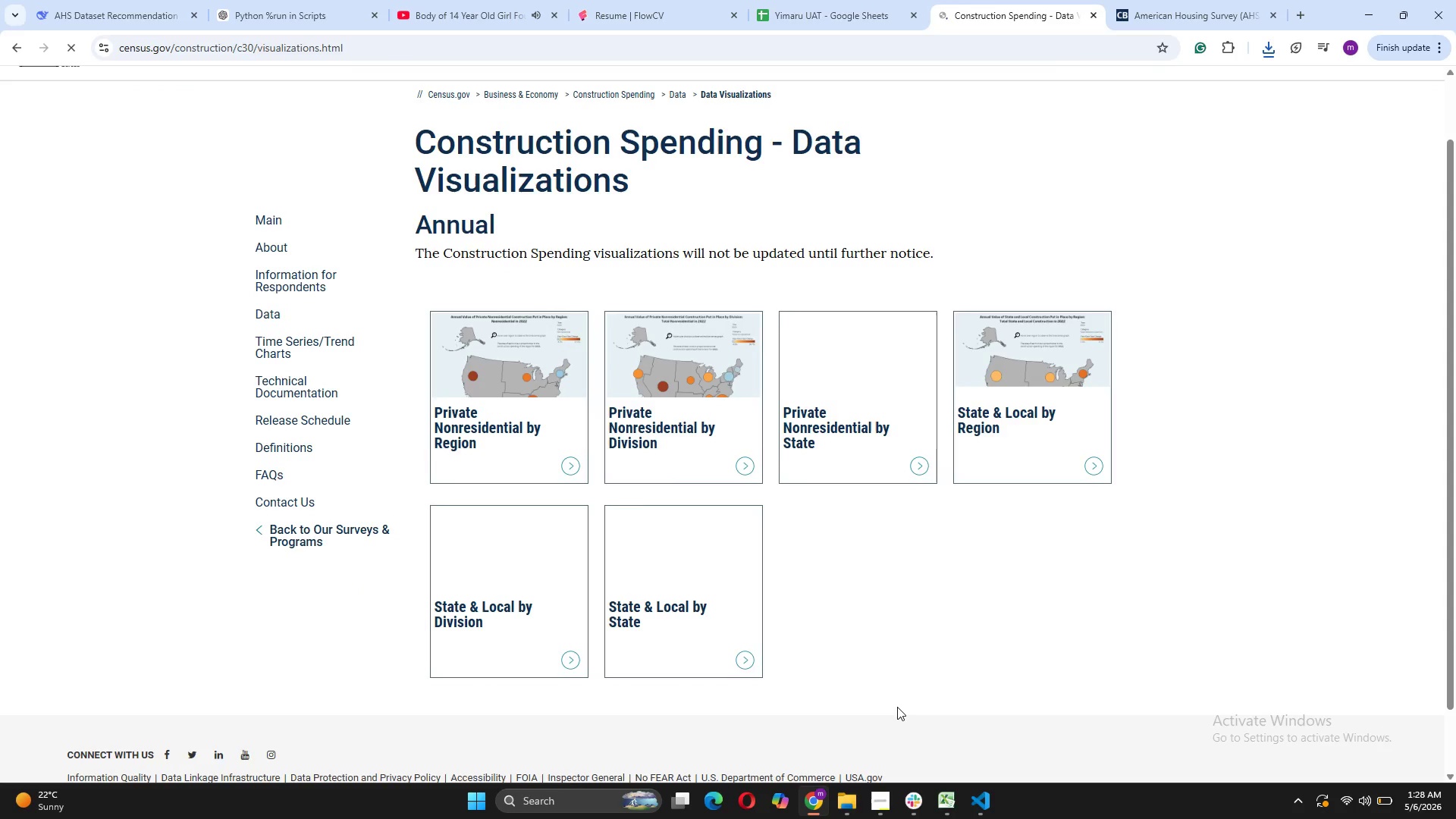 
wait(5.5)
 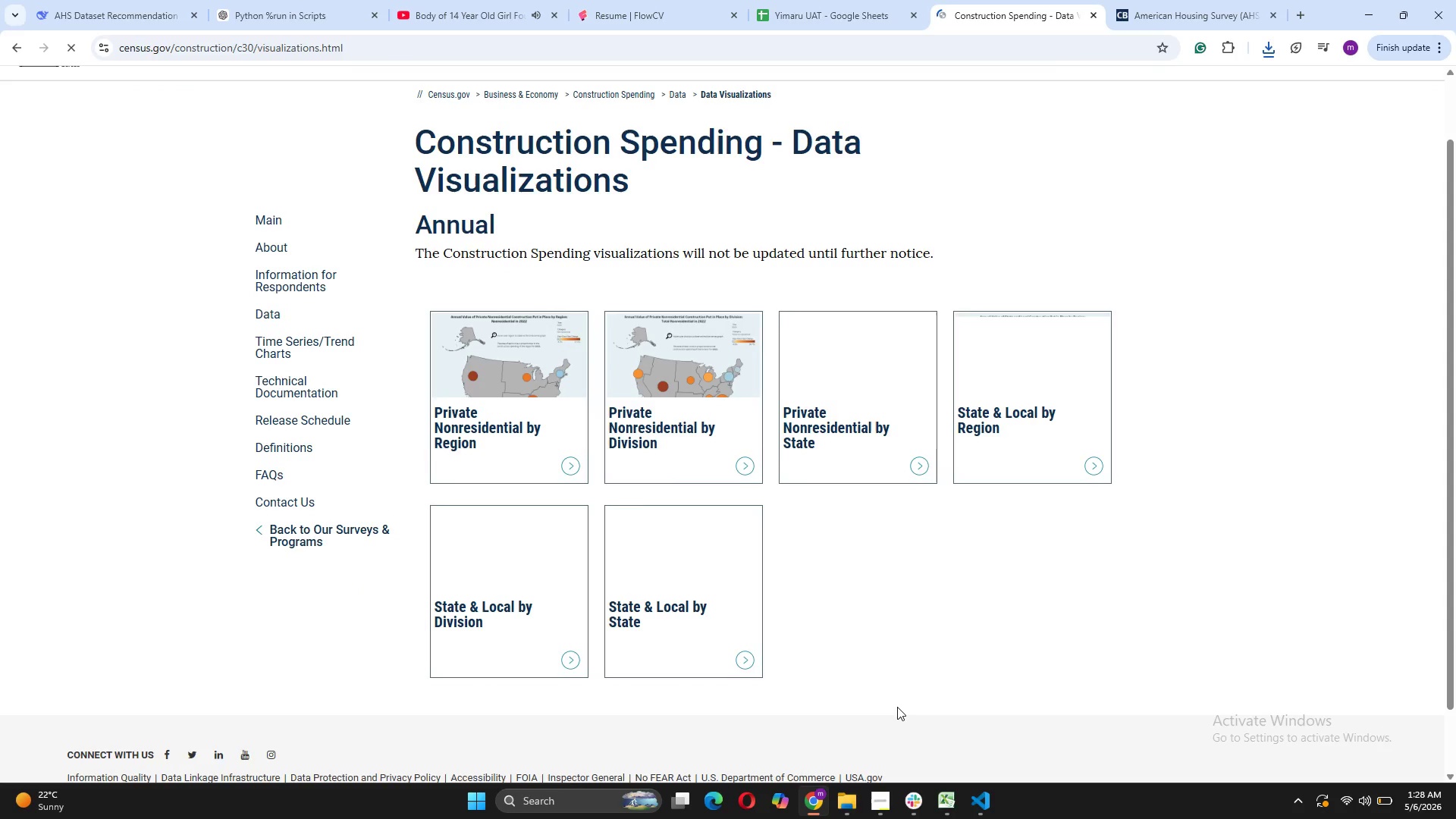 
left_click([877, 795])